 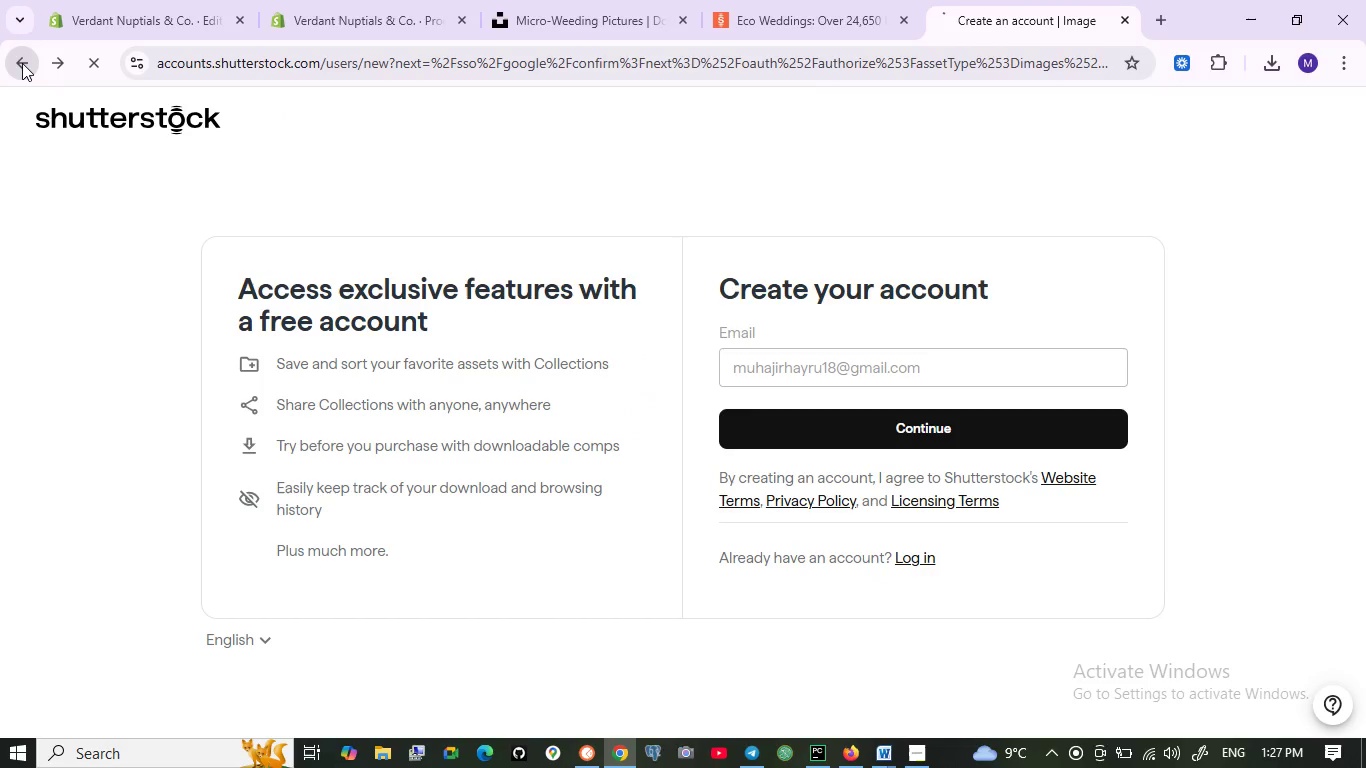 
double_click([22, 63])
 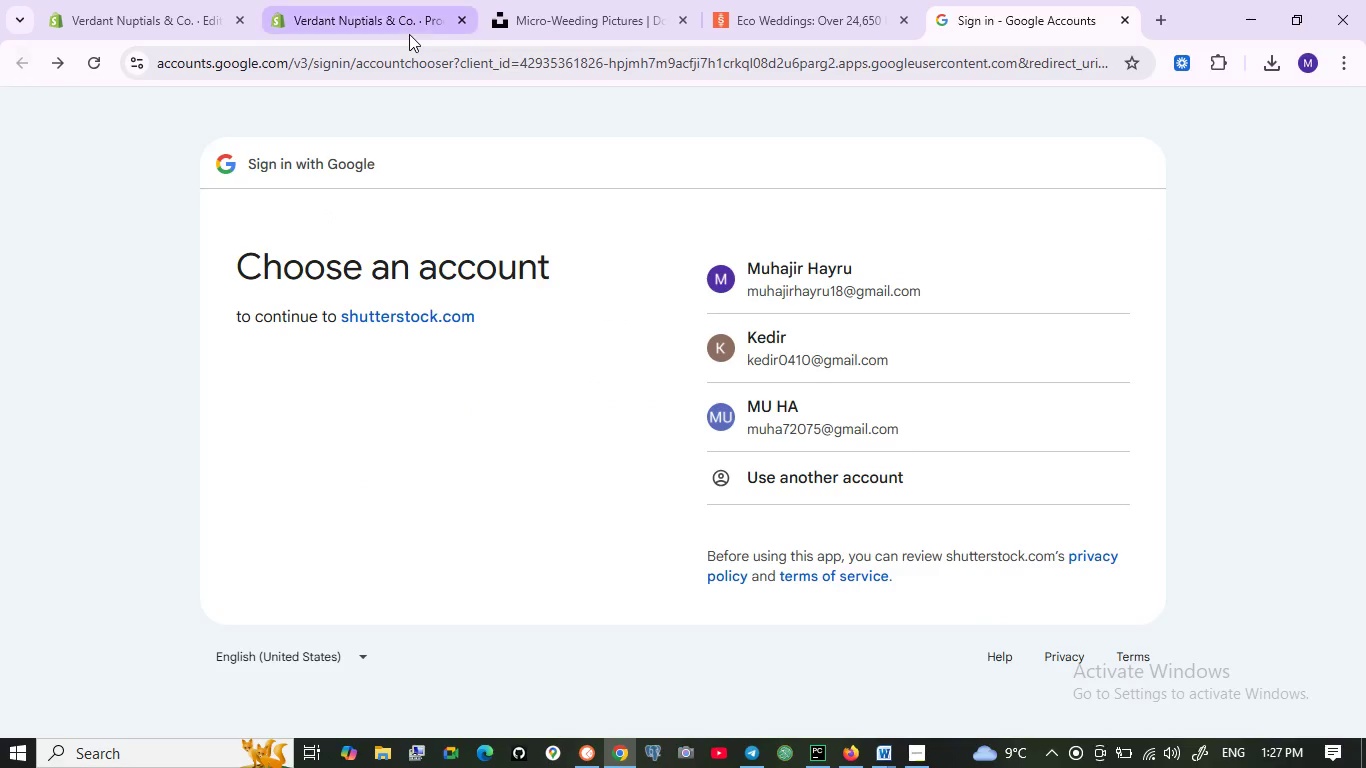 
left_click([863, 21])
 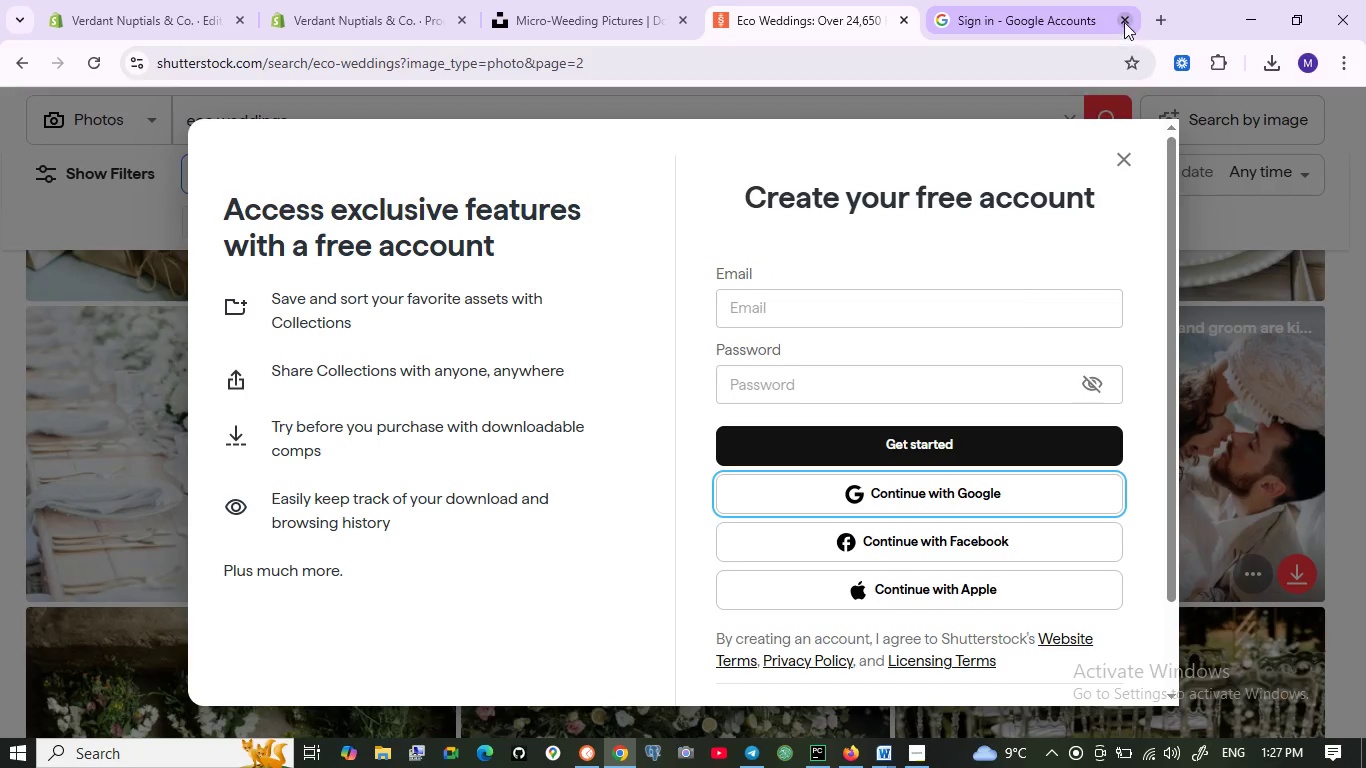 
left_click([1124, 20])
 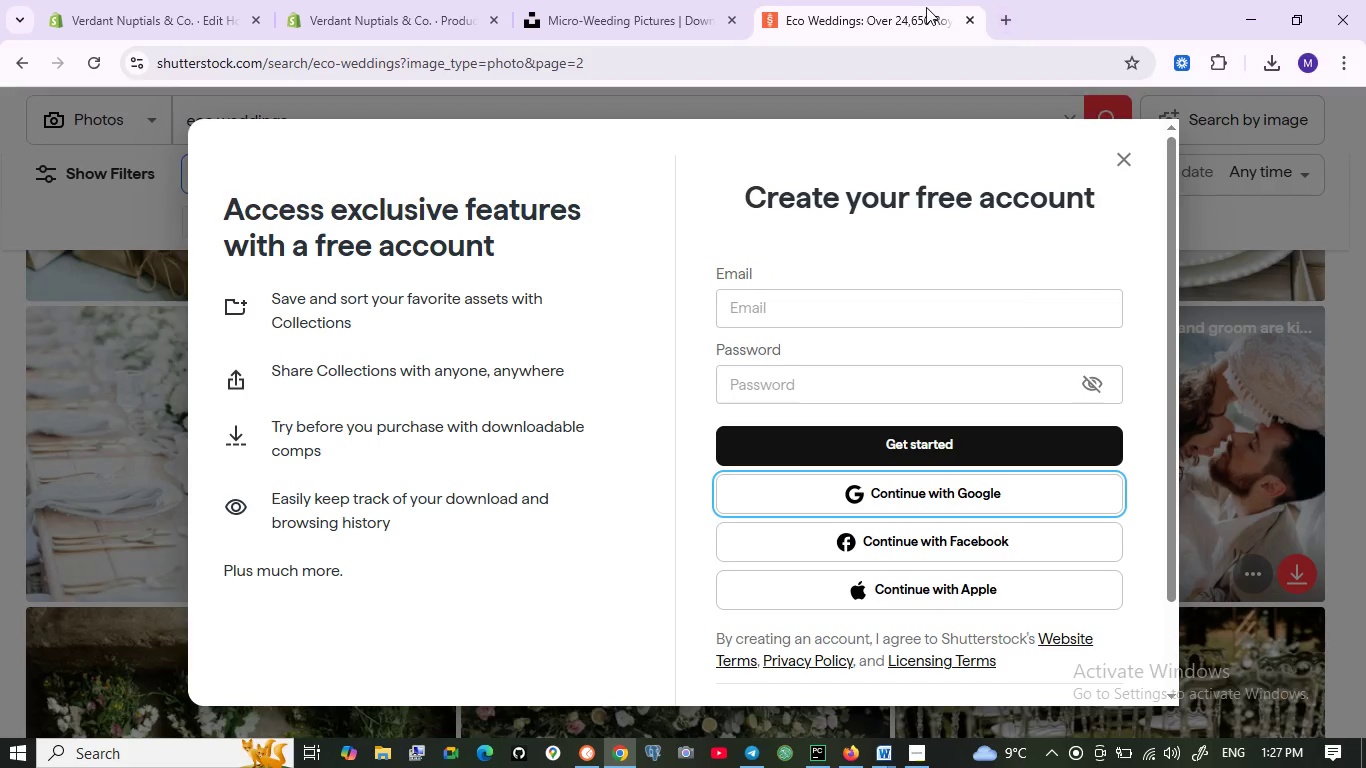 
left_click([925, 7])
 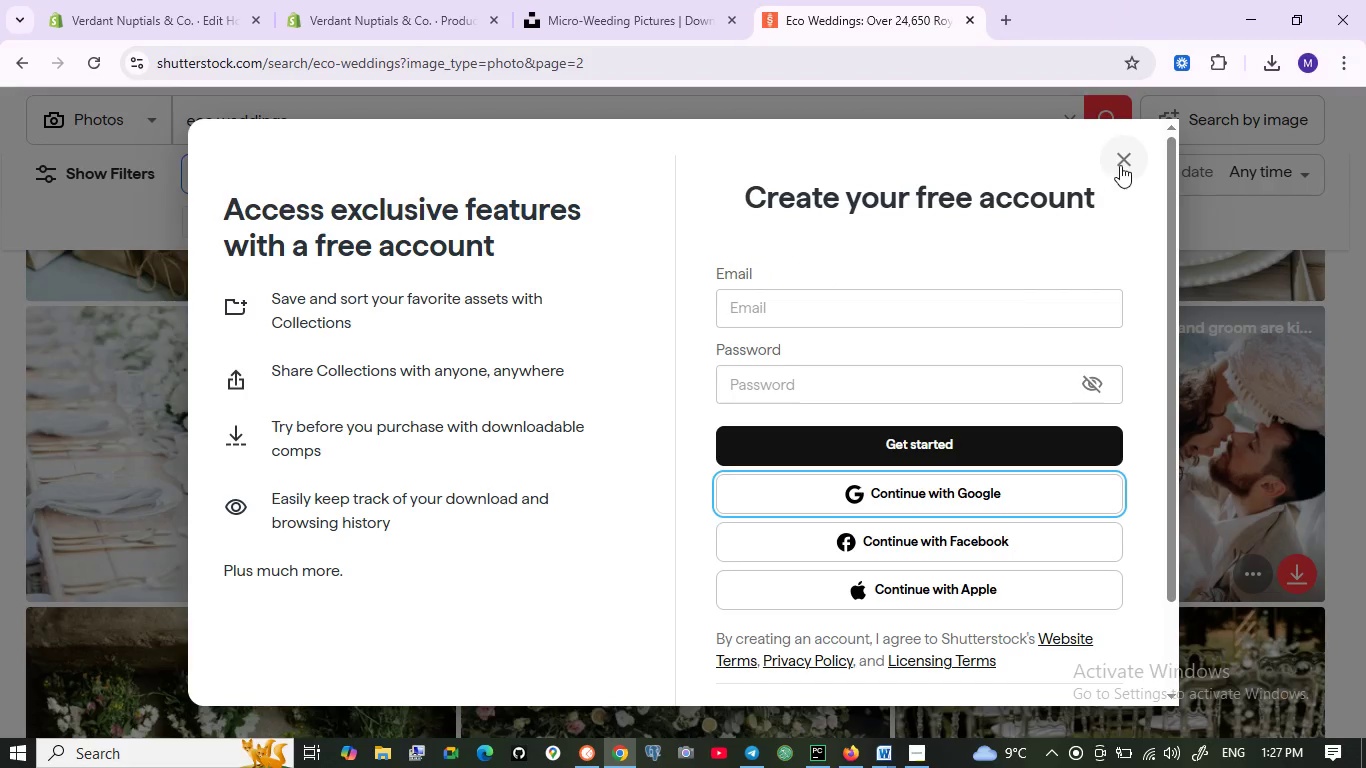 
left_click([1121, 164])
 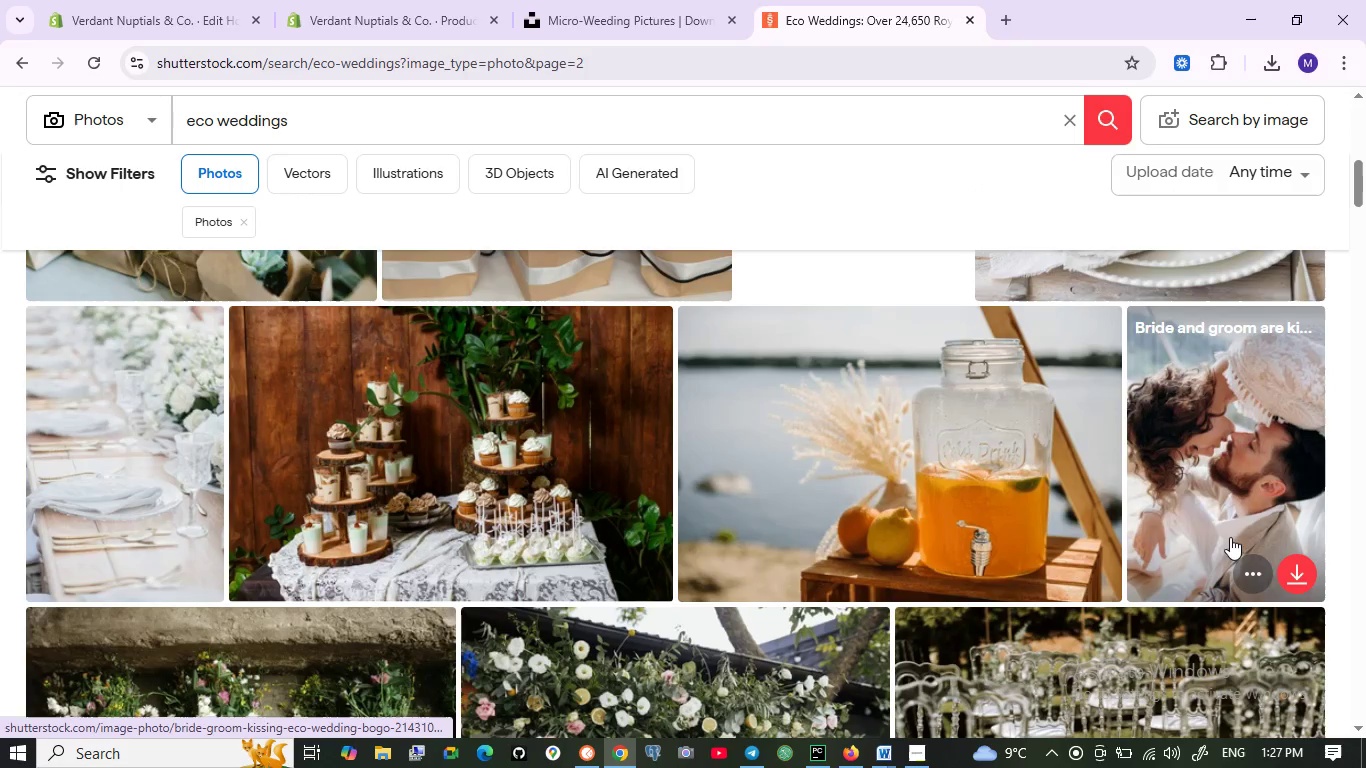 
mouse_move([1257, 573])
 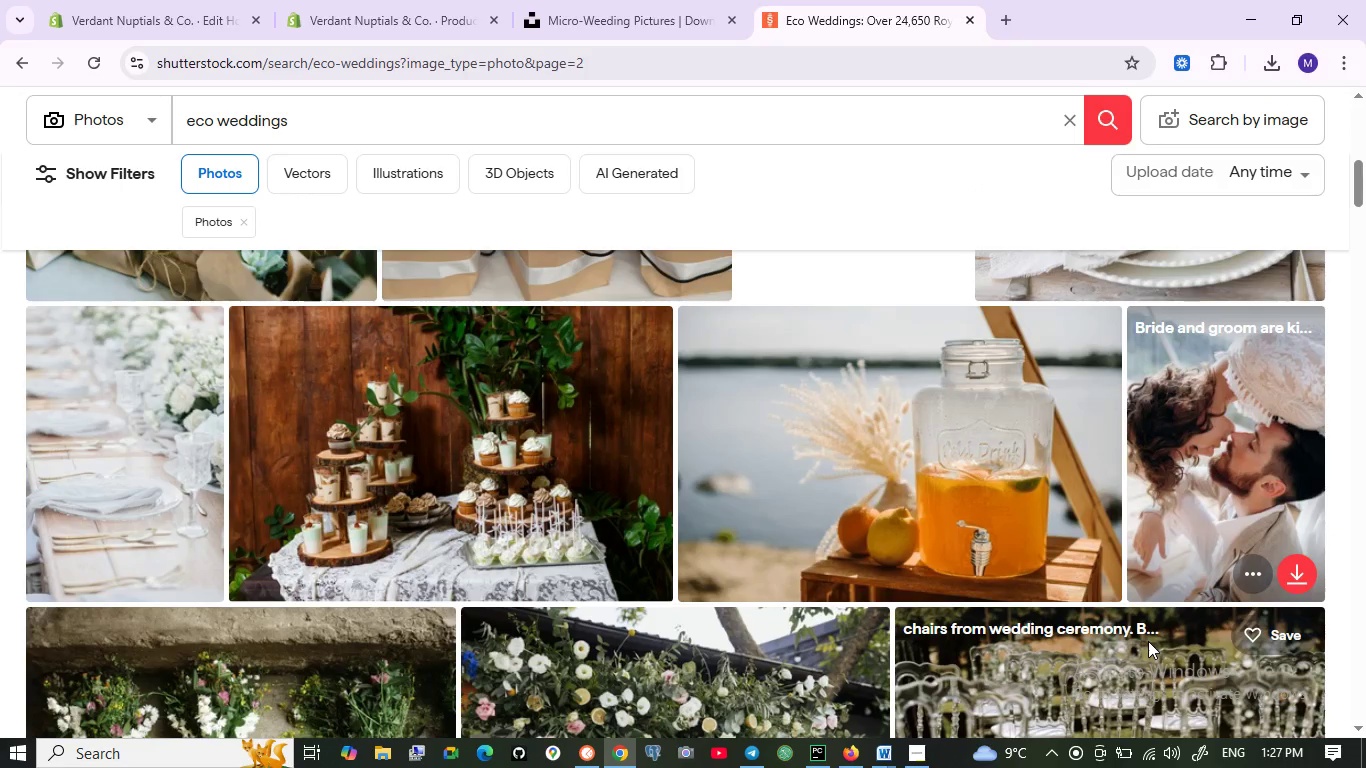 
scroll: coordinate [552, 600], scroll_direction: down, amount: 6.0
 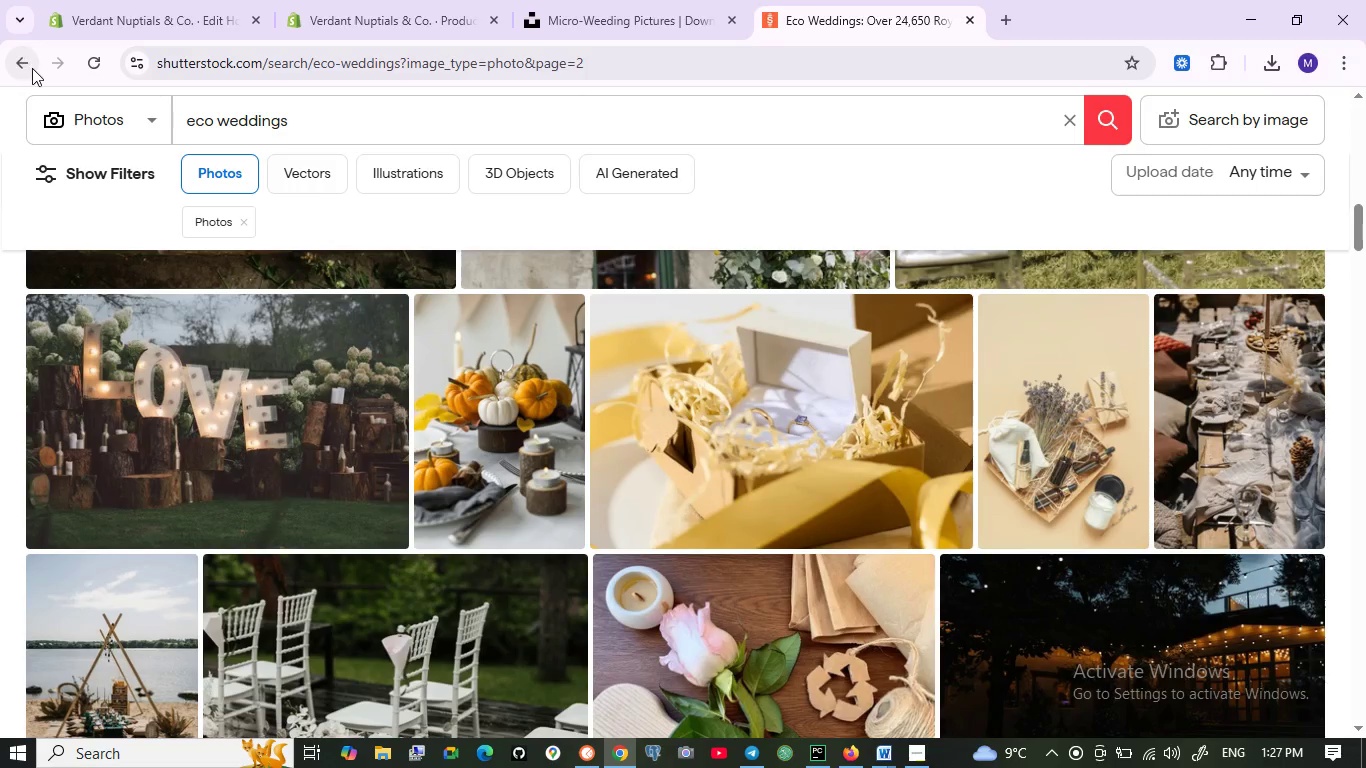 
left_click([32, 70])
 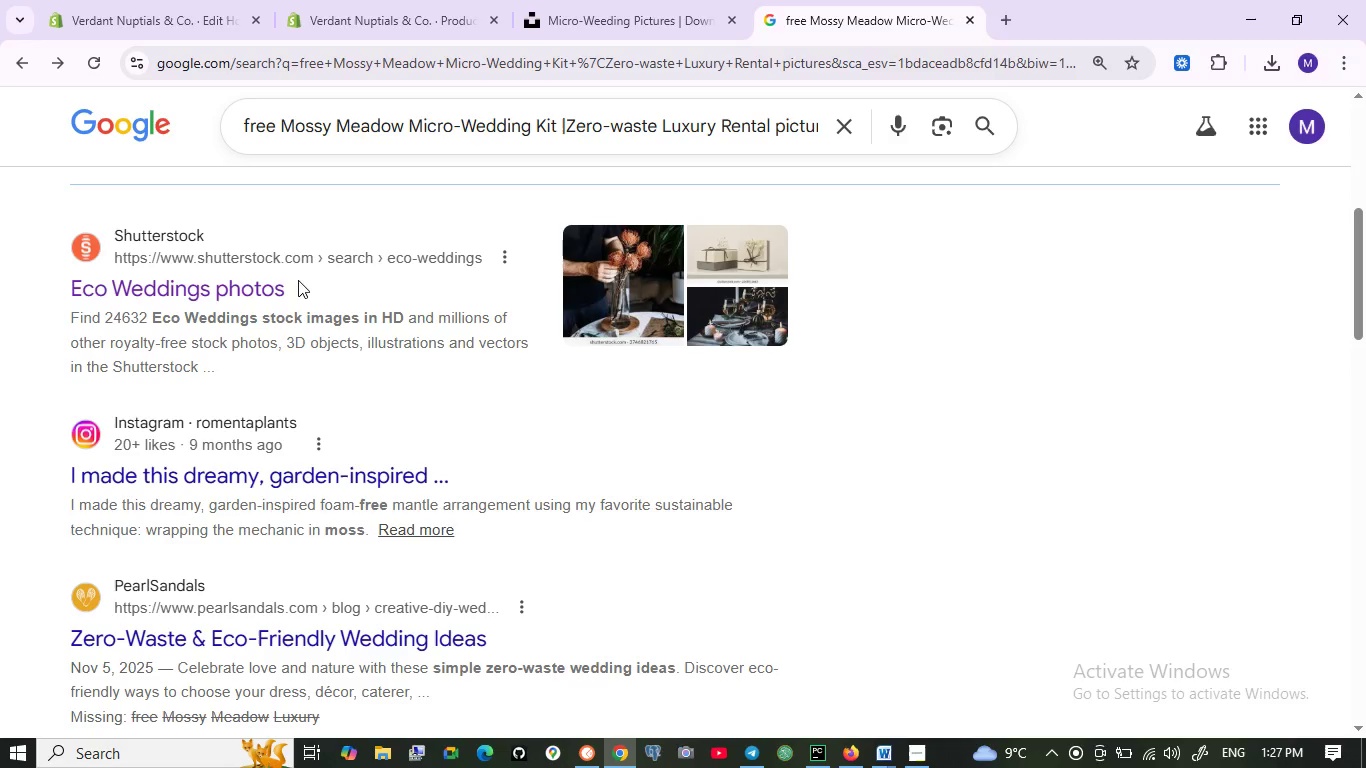 
scroll: coordinate [298, 280], scroll_direction: up, amount: 4.0
 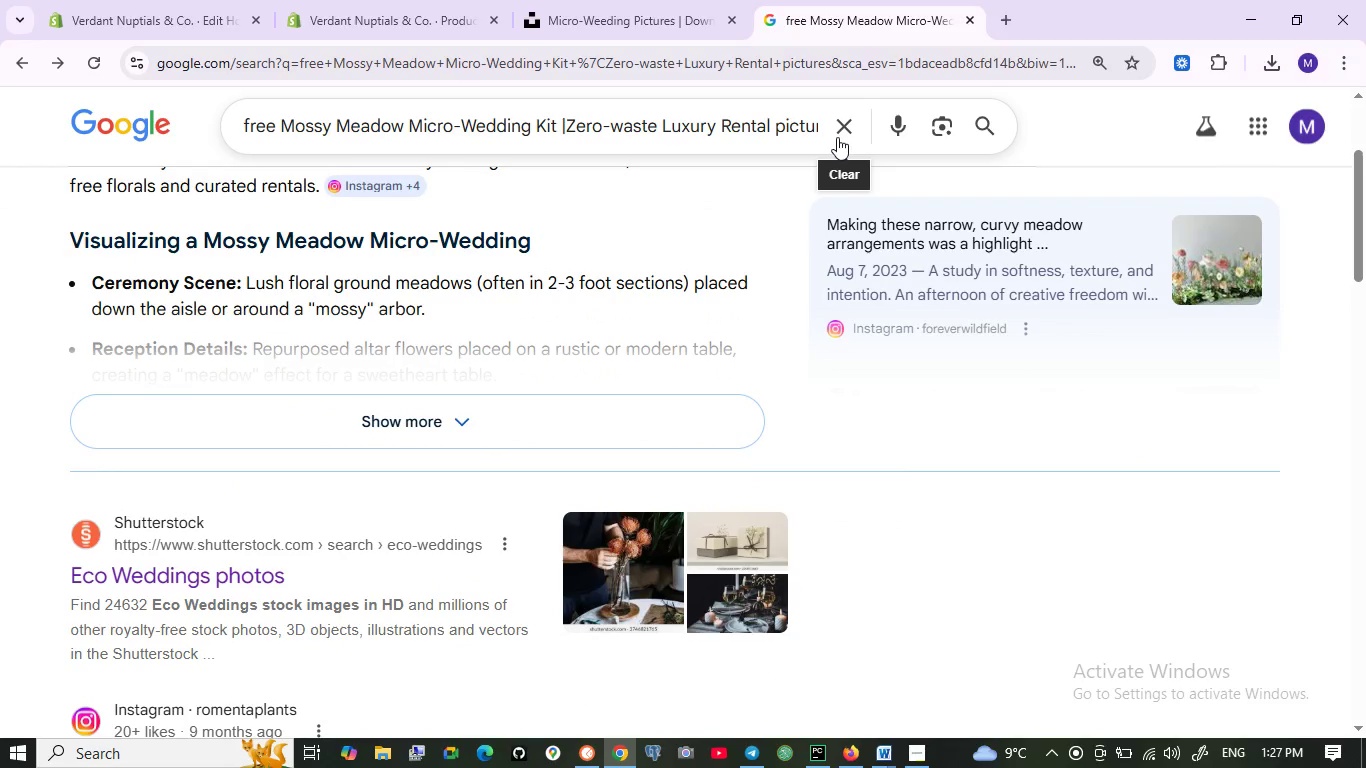 
left_click([841, 115])
 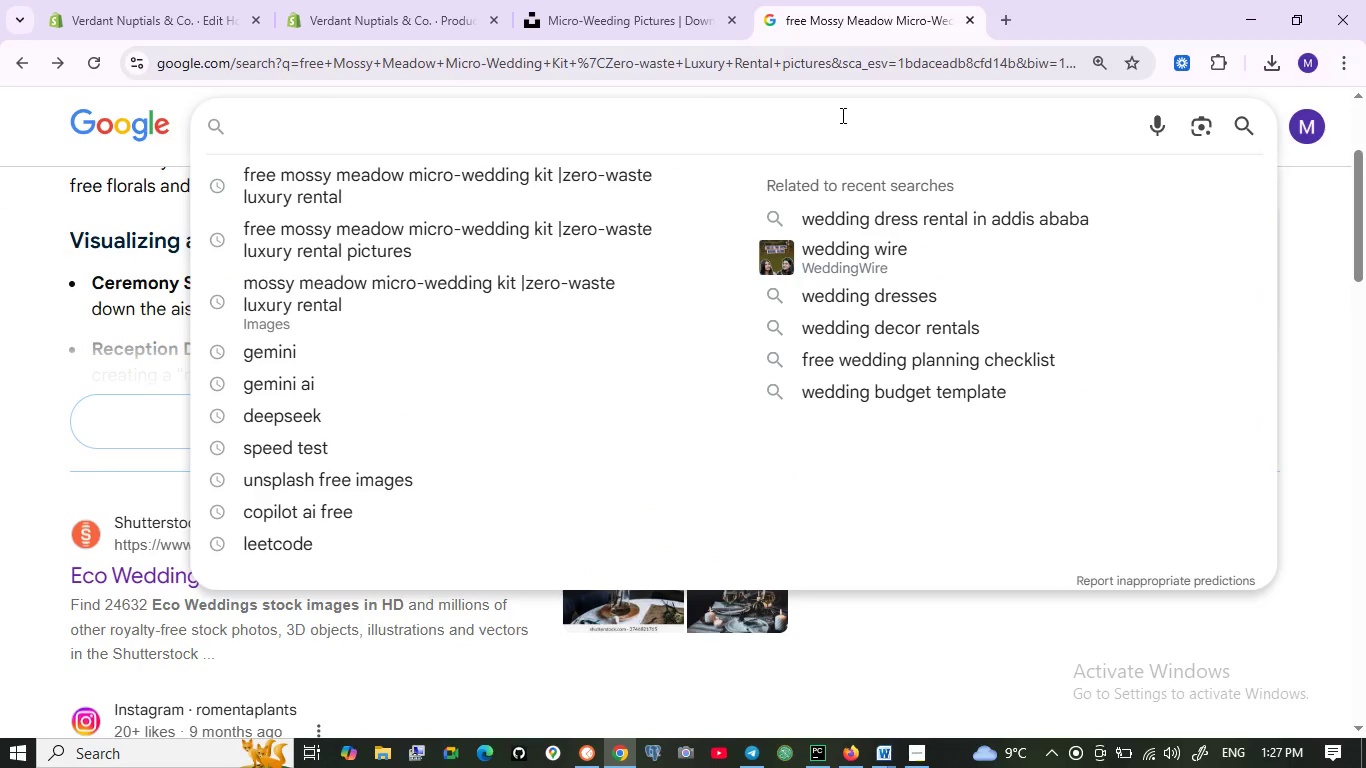 
type(free wedding)
 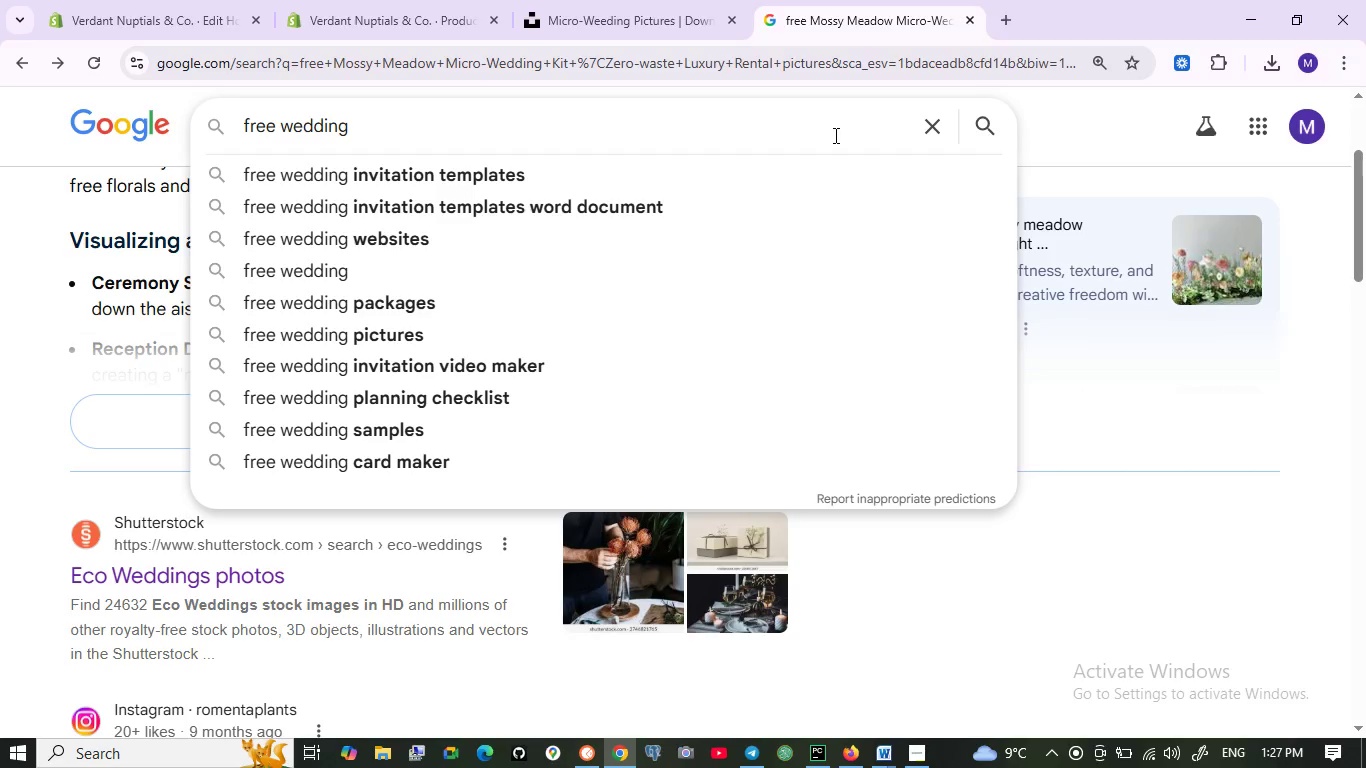 
type(image)
 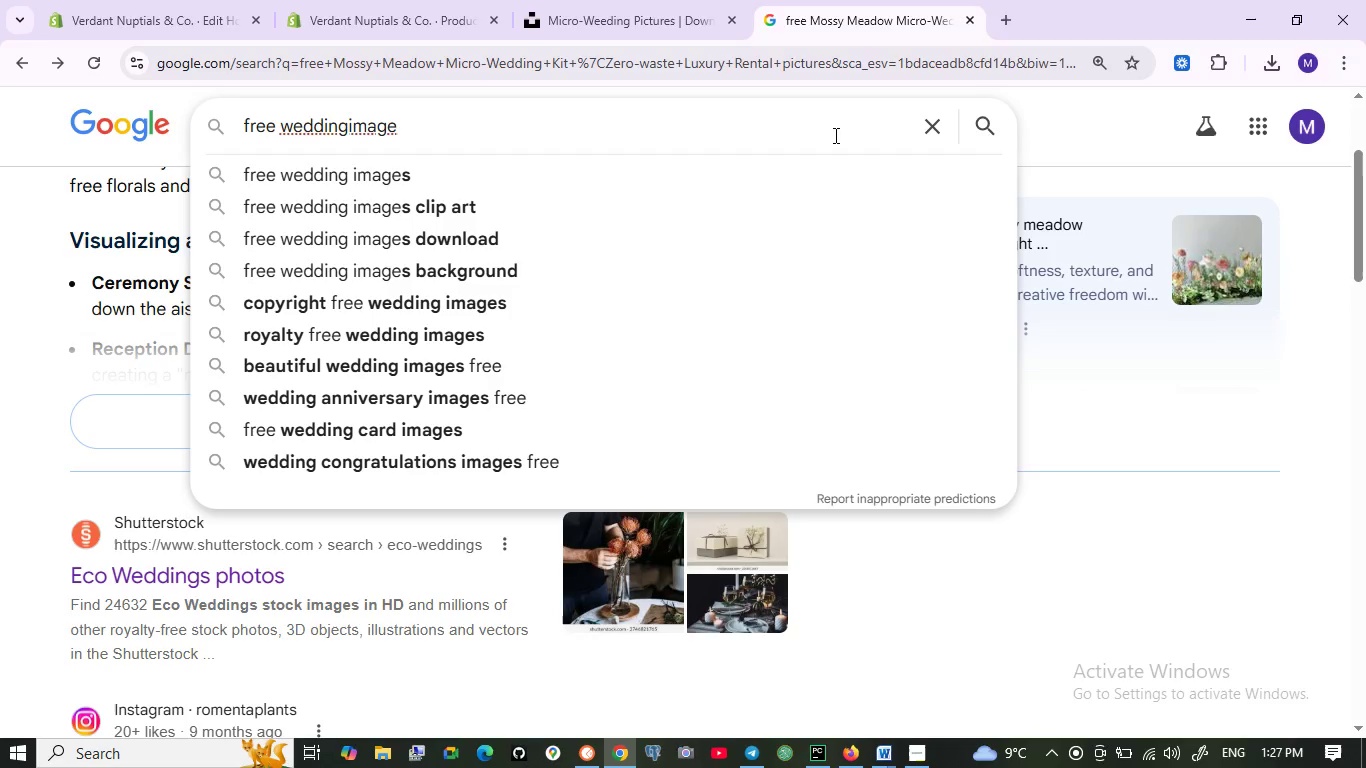 
key(ArrowDown)
 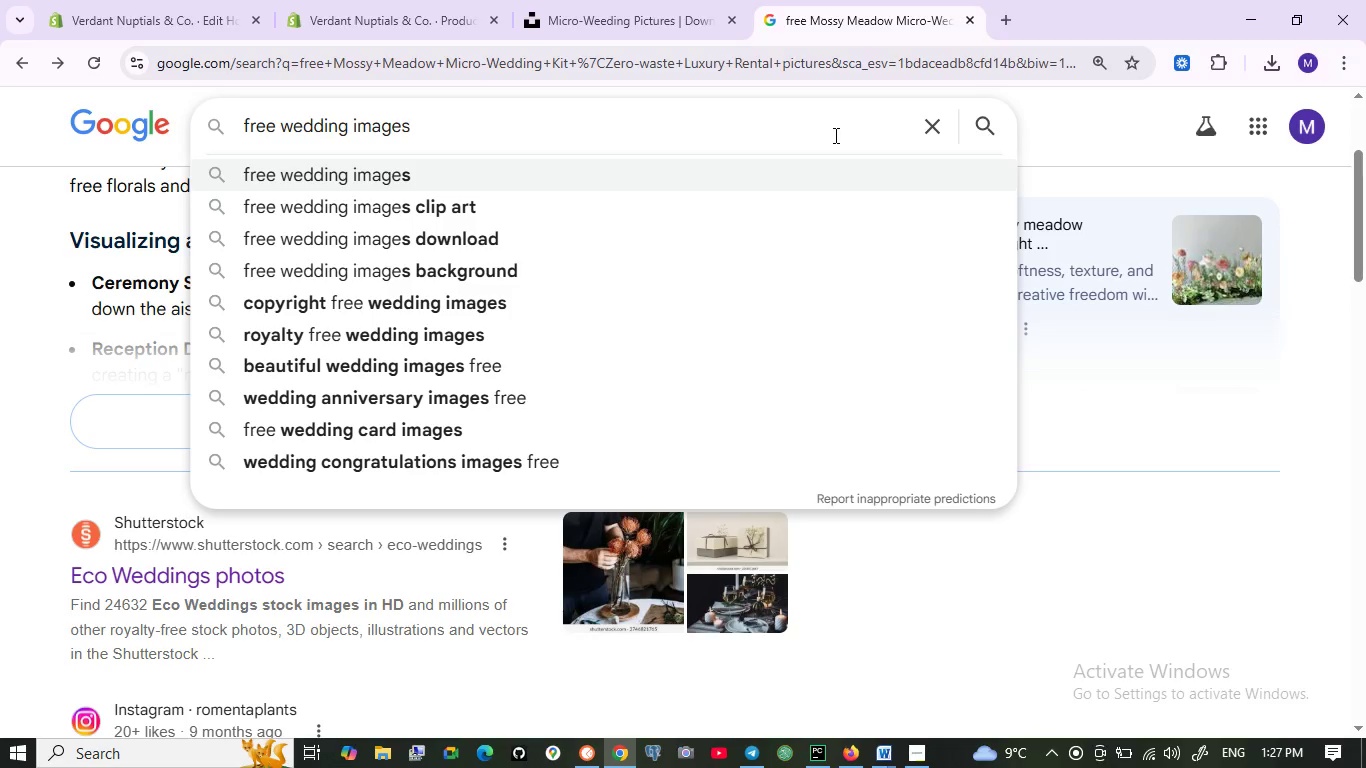 
key(Enter)
 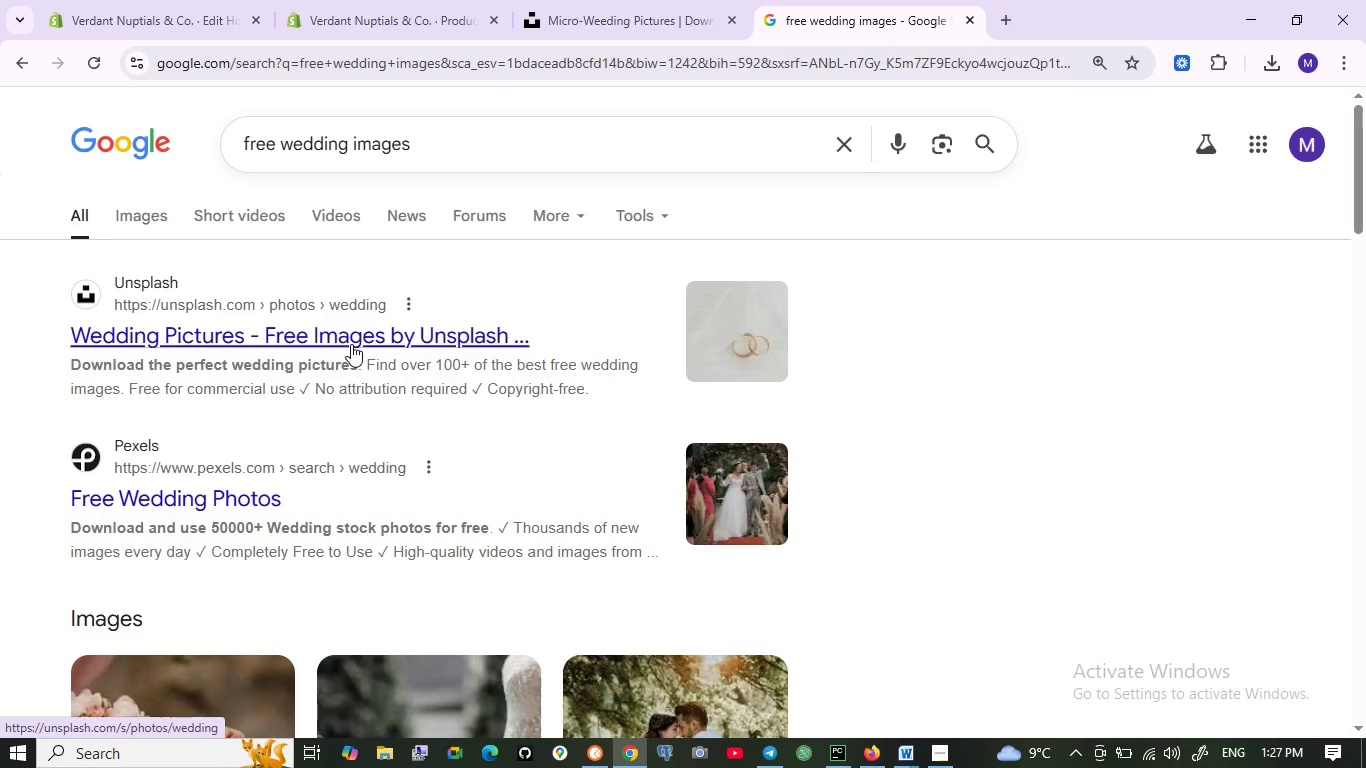 
left_click([232, 496])
 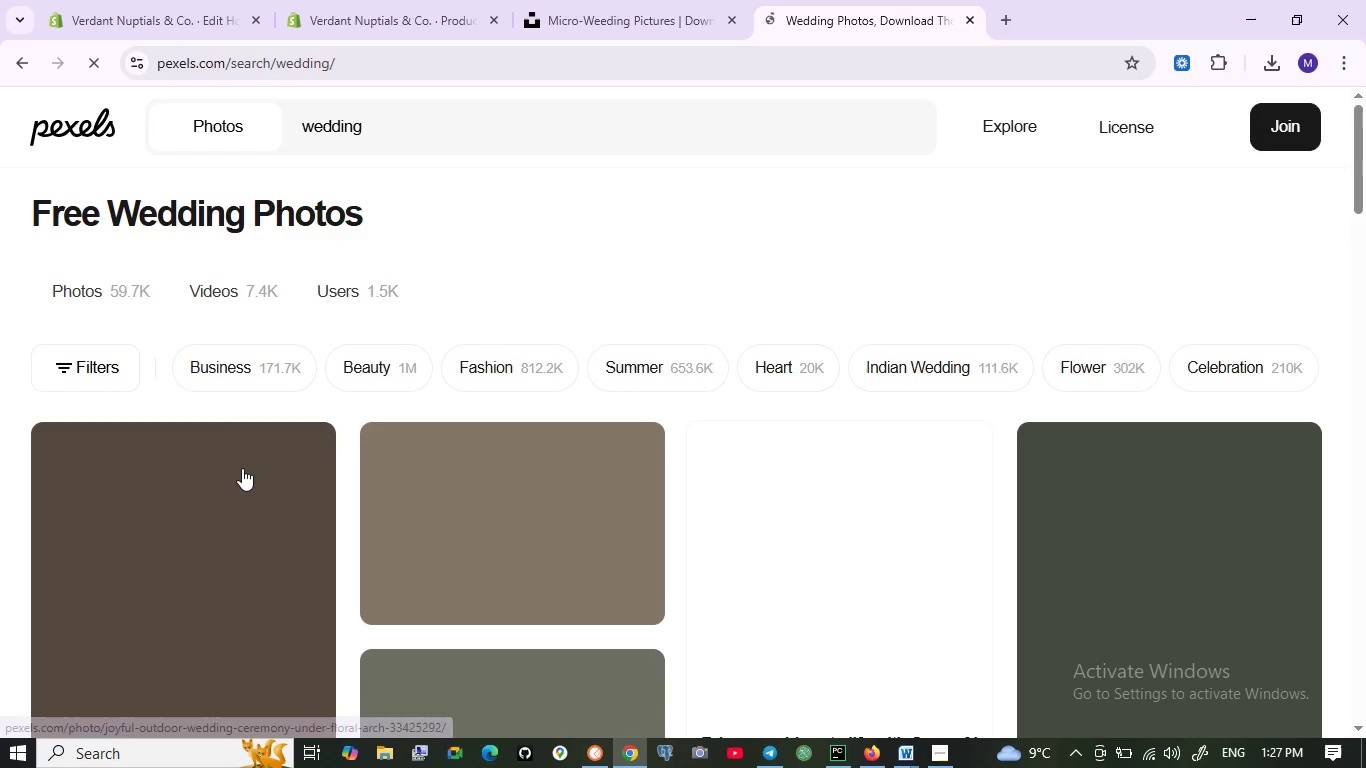 
scroll: coordinate [263, 557], scroll_direction: down, amount: 3.0
 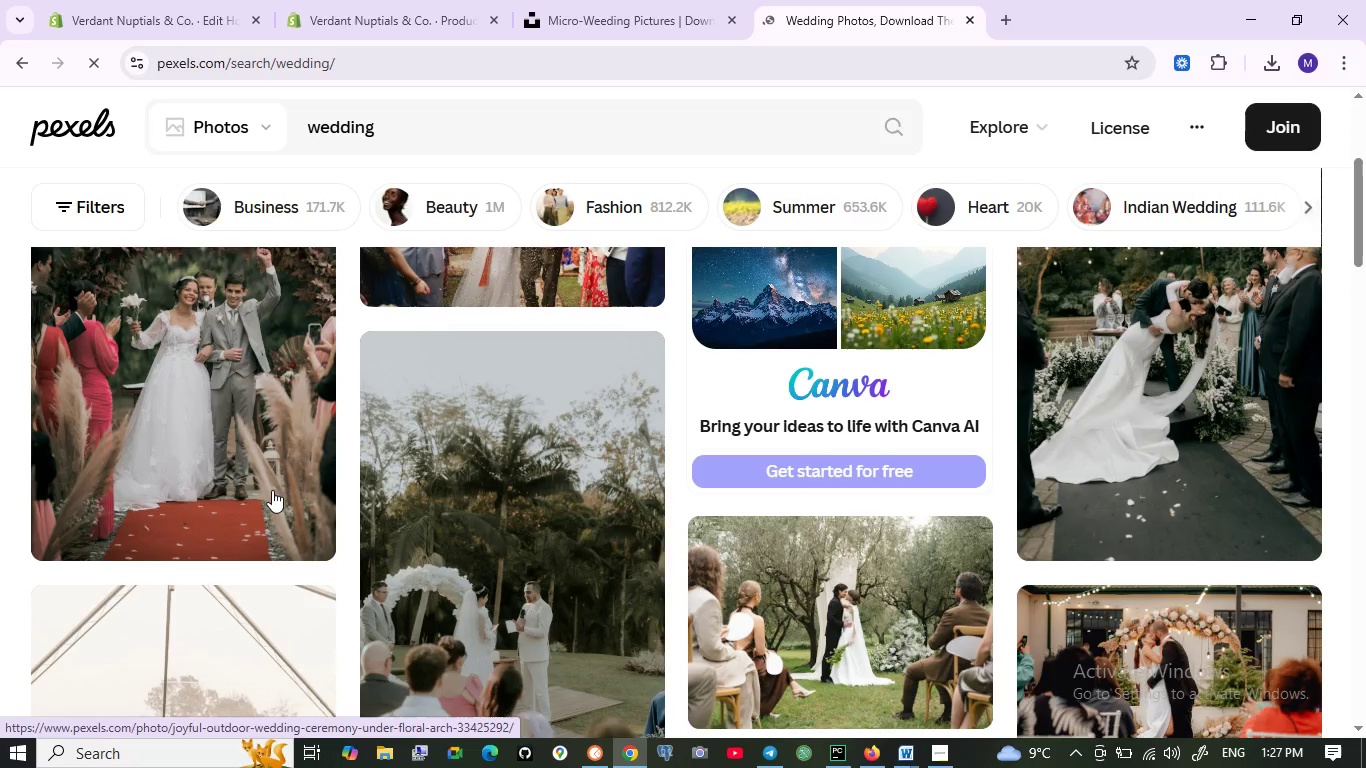 
scroll: coordinate [272, 490], scroll_direction: none, amount: 0.0
 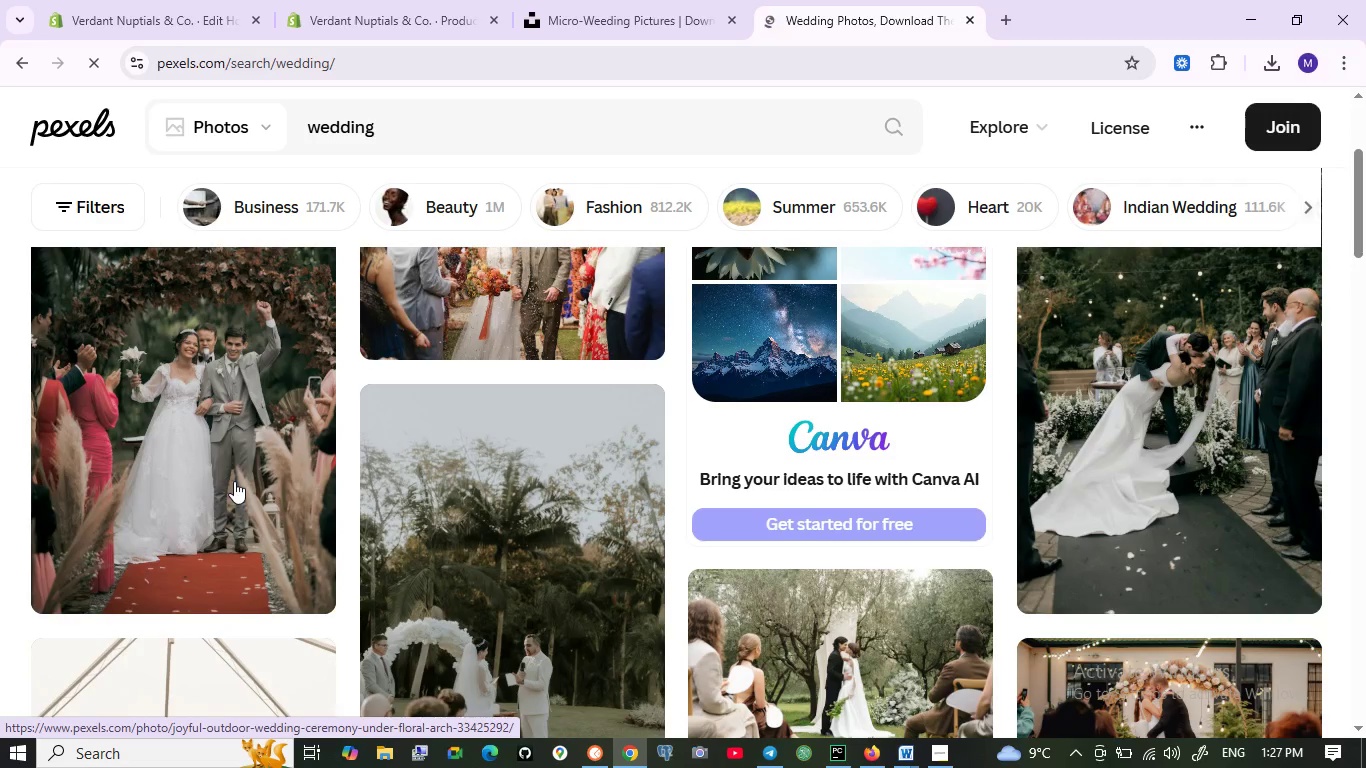 
scroll: coordinate [253, 536], scroll_direction: up, amount: 1.0
 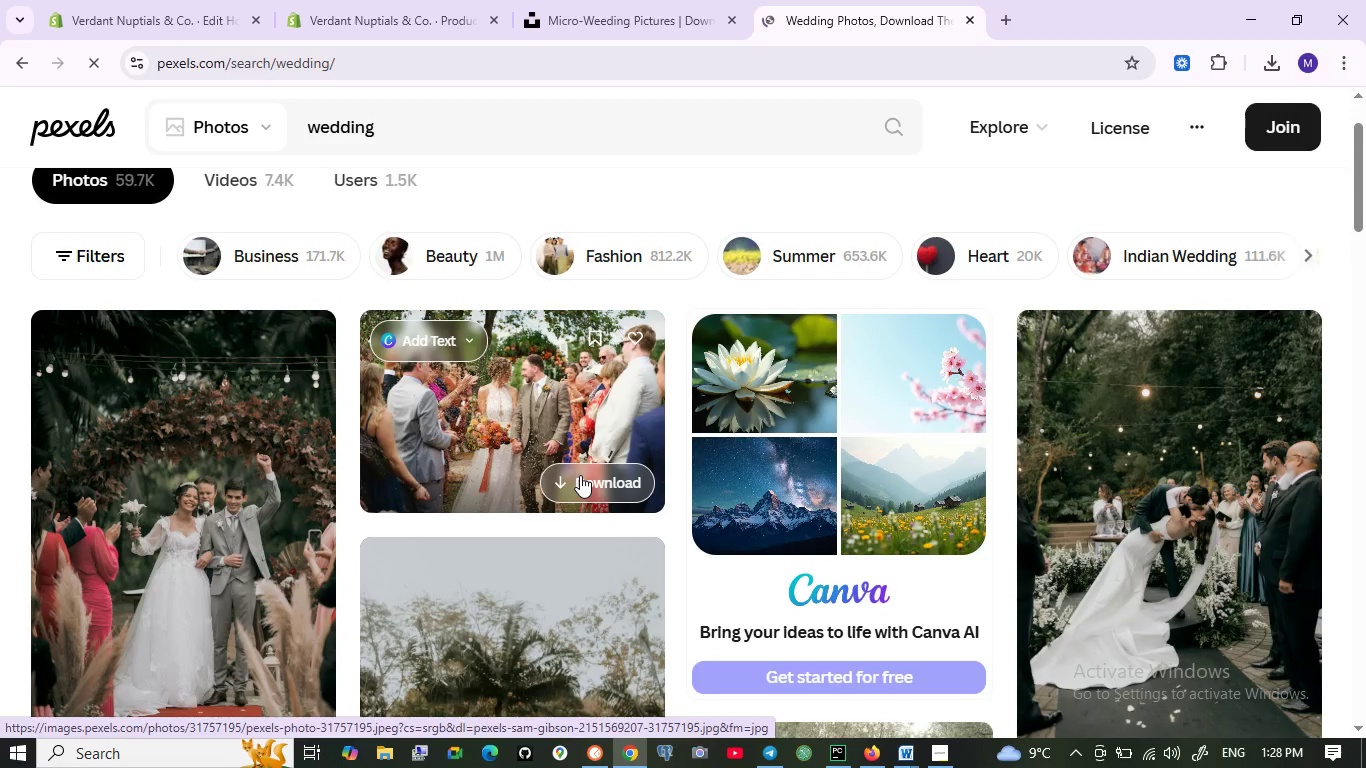 
left_click([580, 475])
 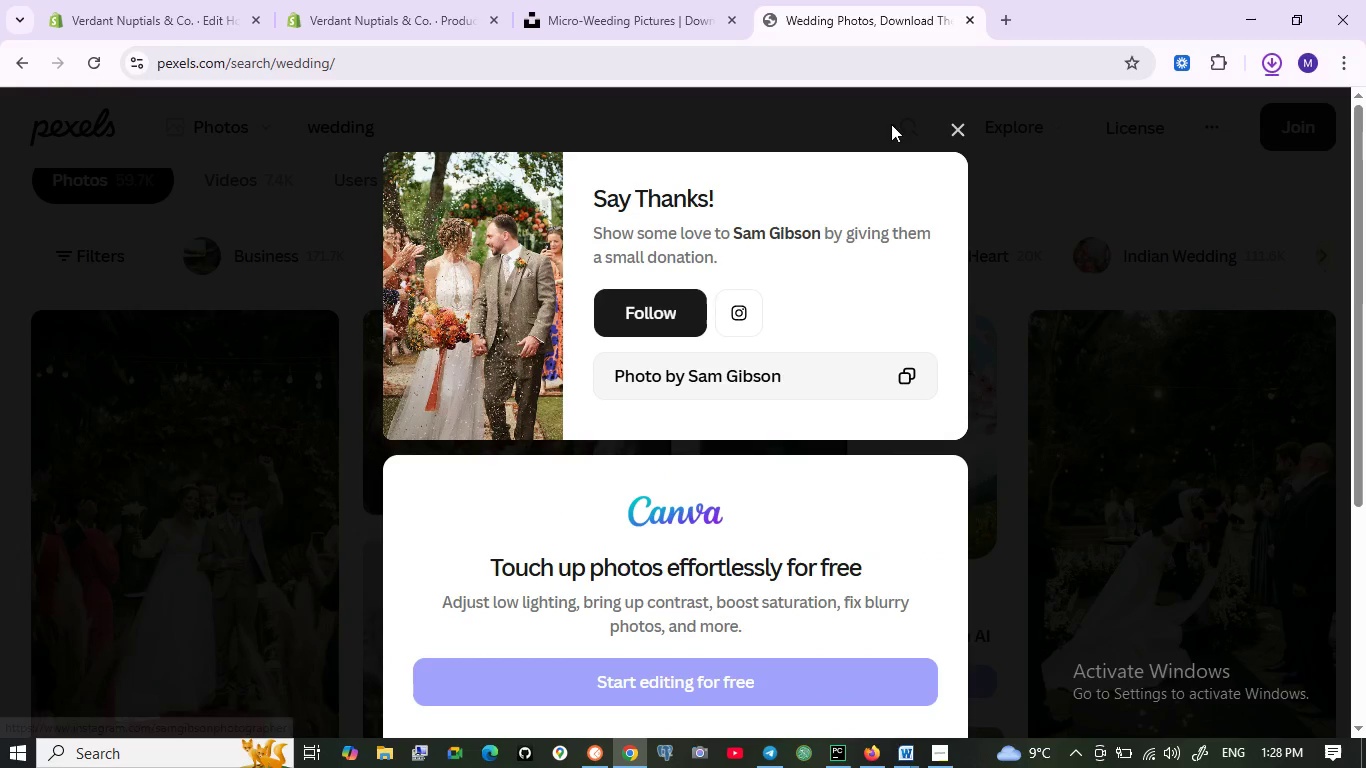 
left_click([958, 127])
 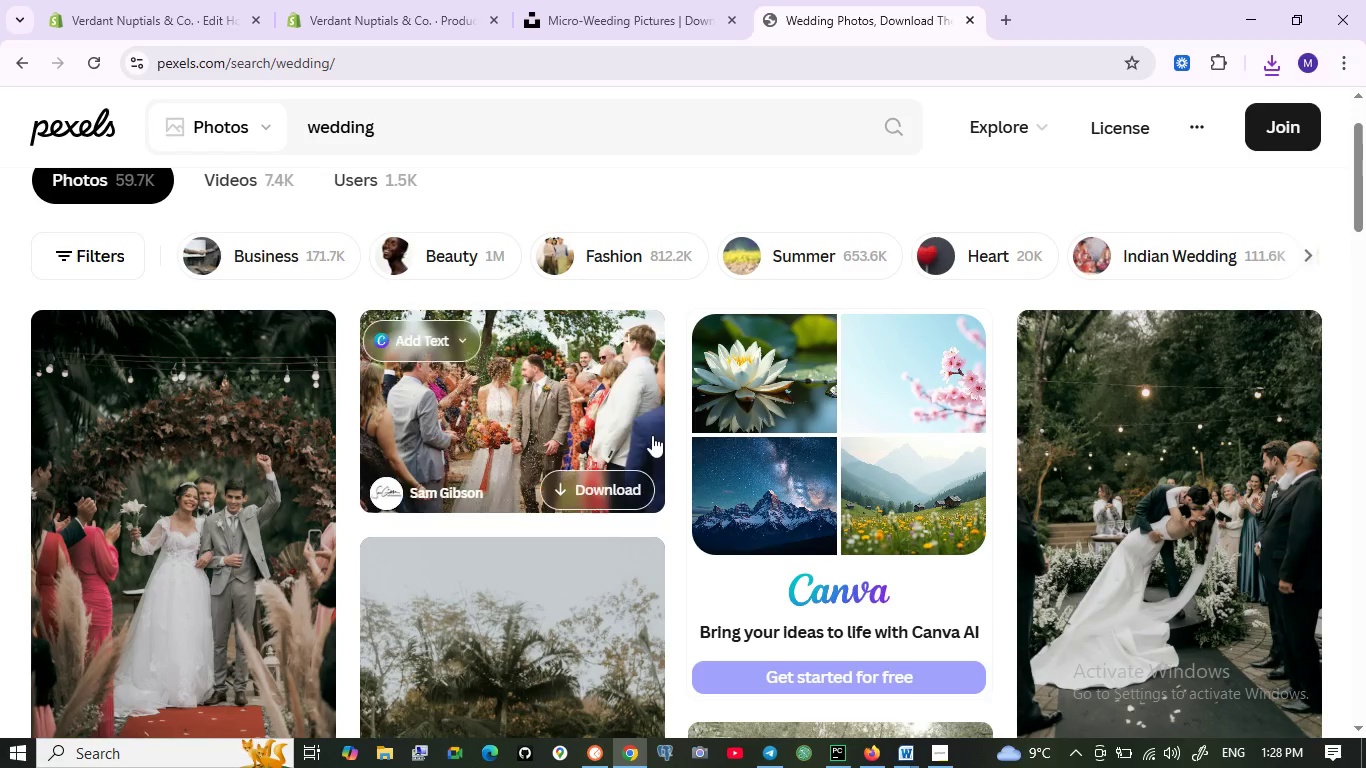 
scroll: coordinate [652, 435], scroll_direction: down, amount: 2.0
 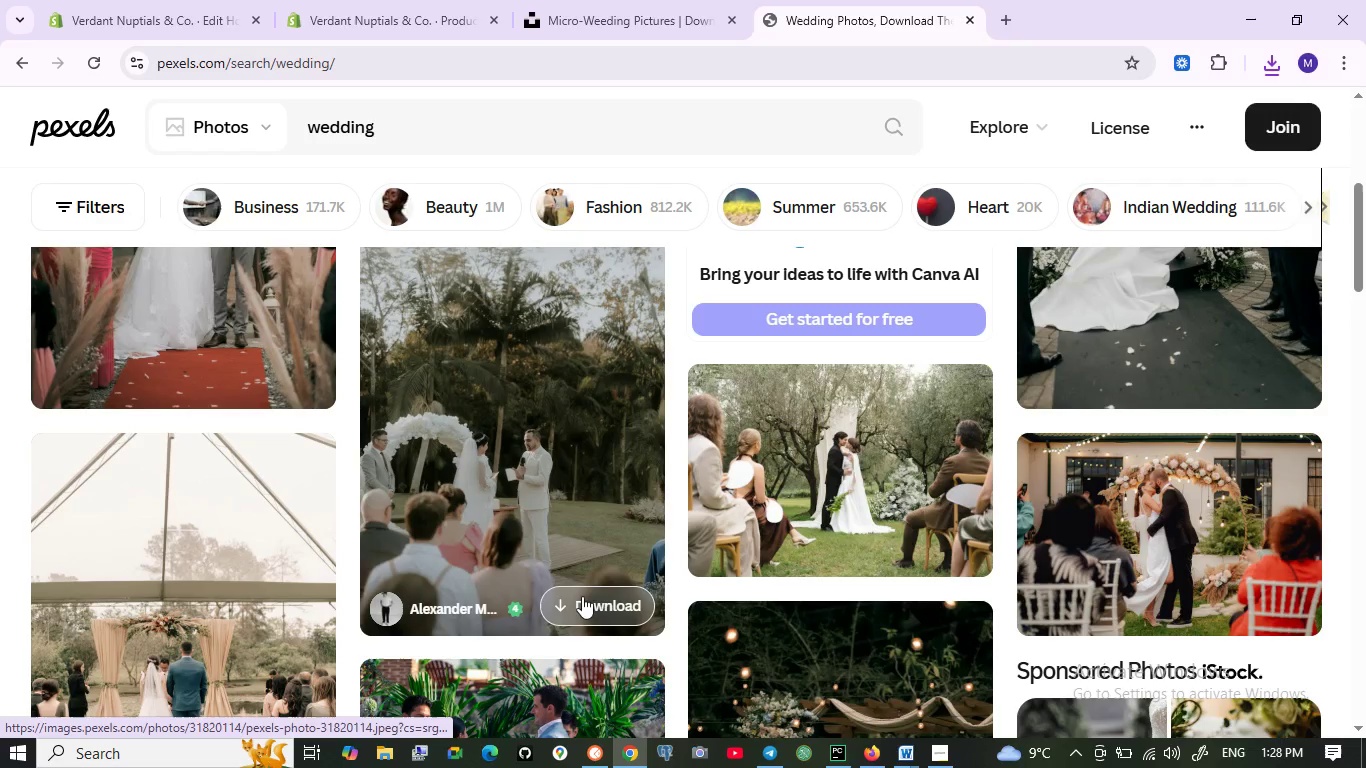 
left_click([586, 606])
 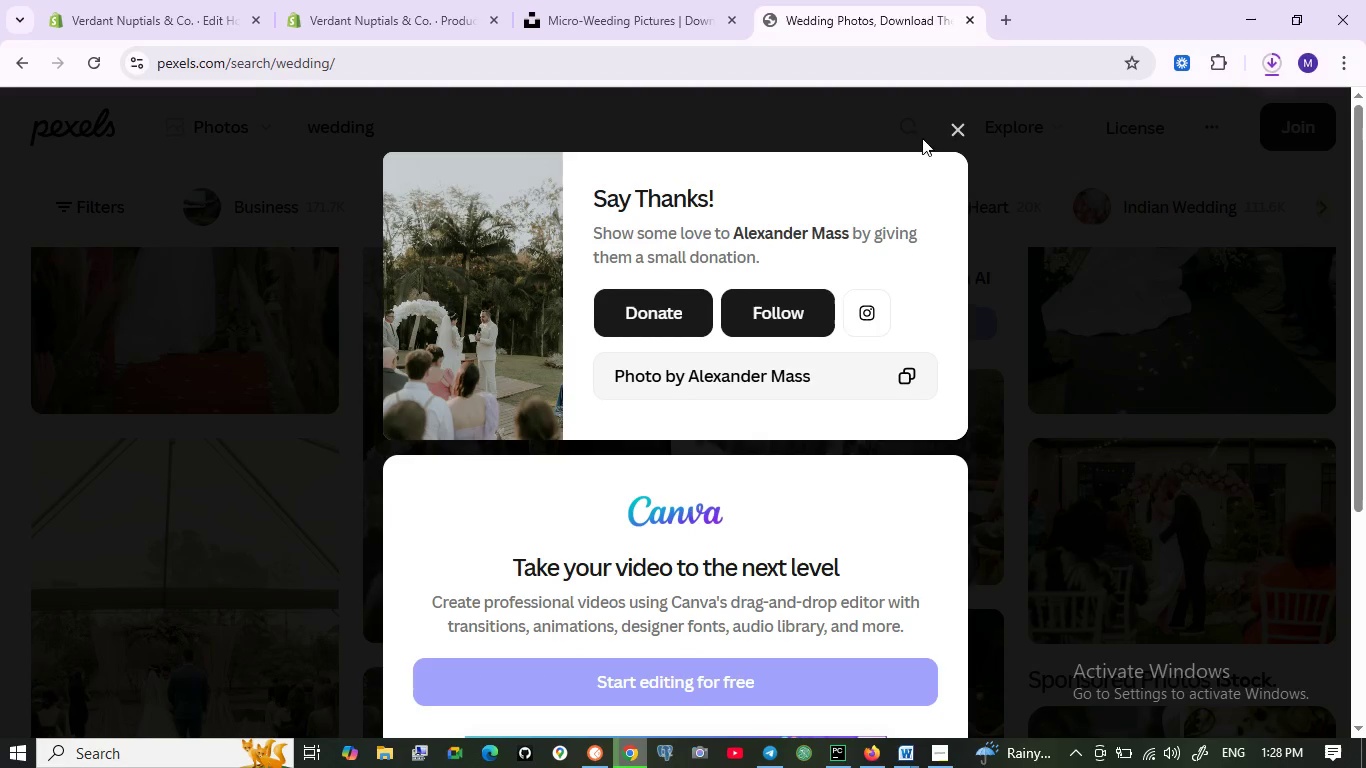 
left_click([964, 123])
 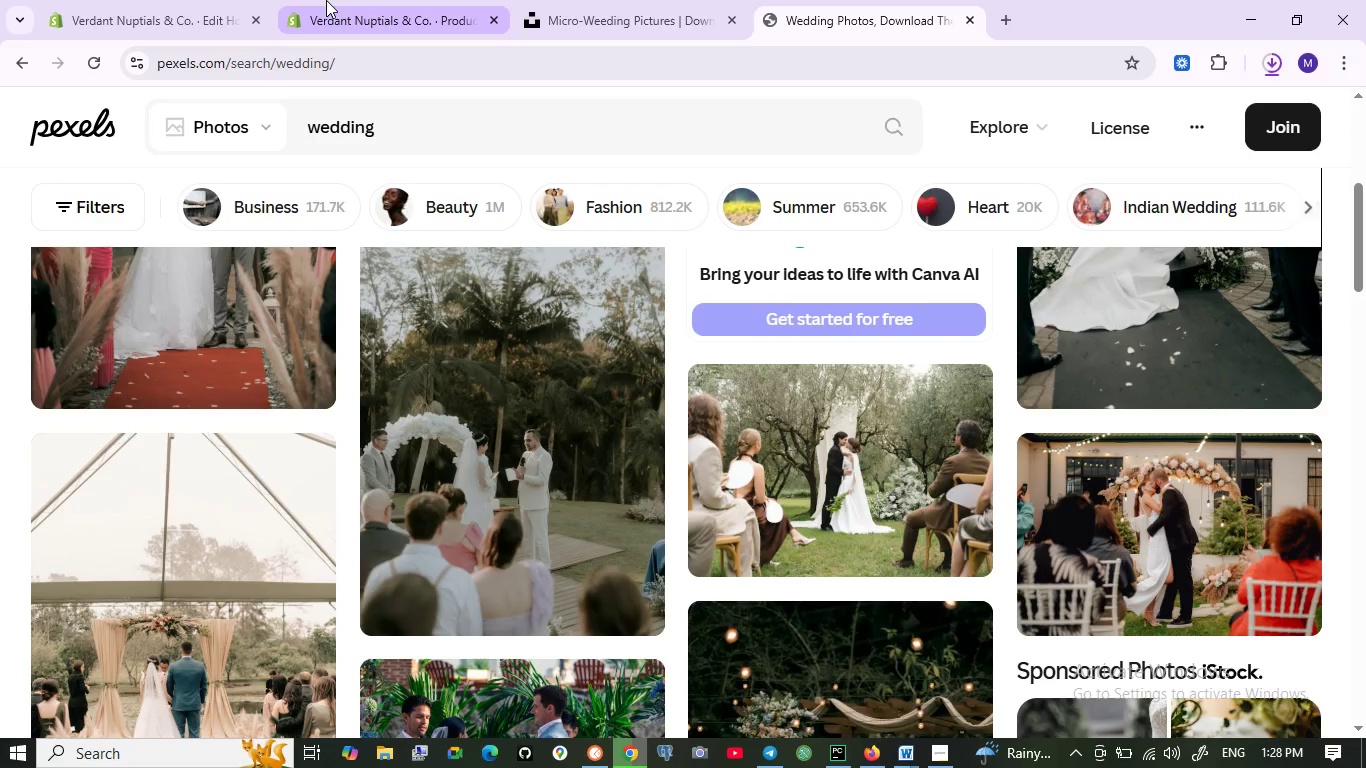 
left_click([182, 16])
 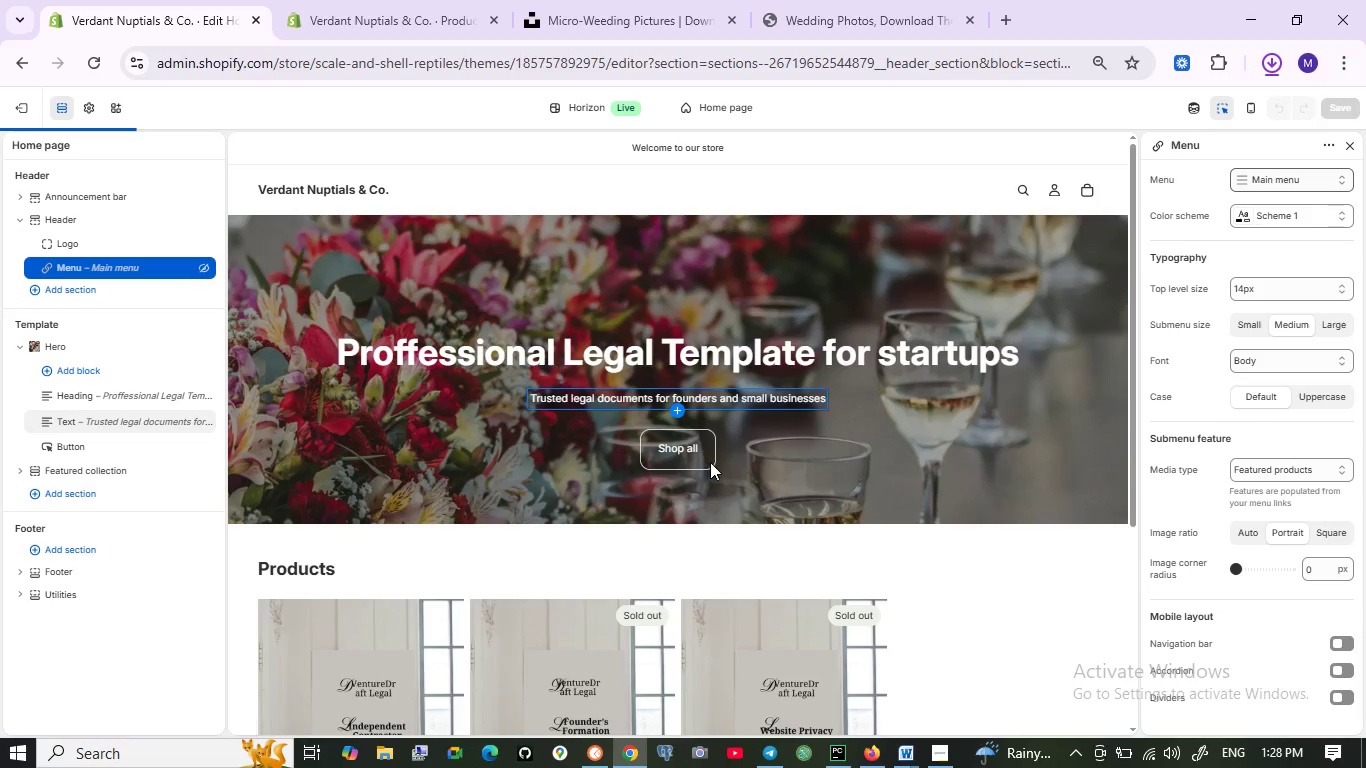 
wait(6.23)
 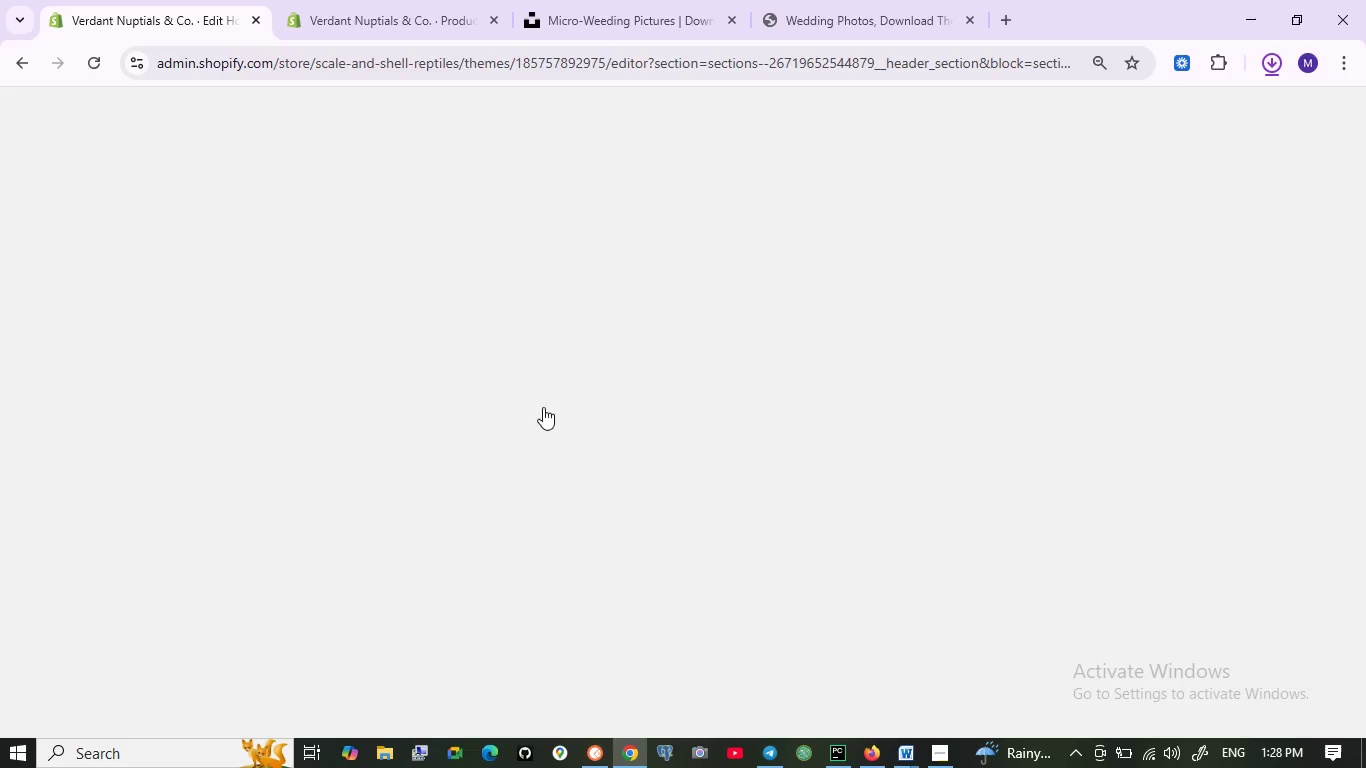 
left_click([427, 16])
 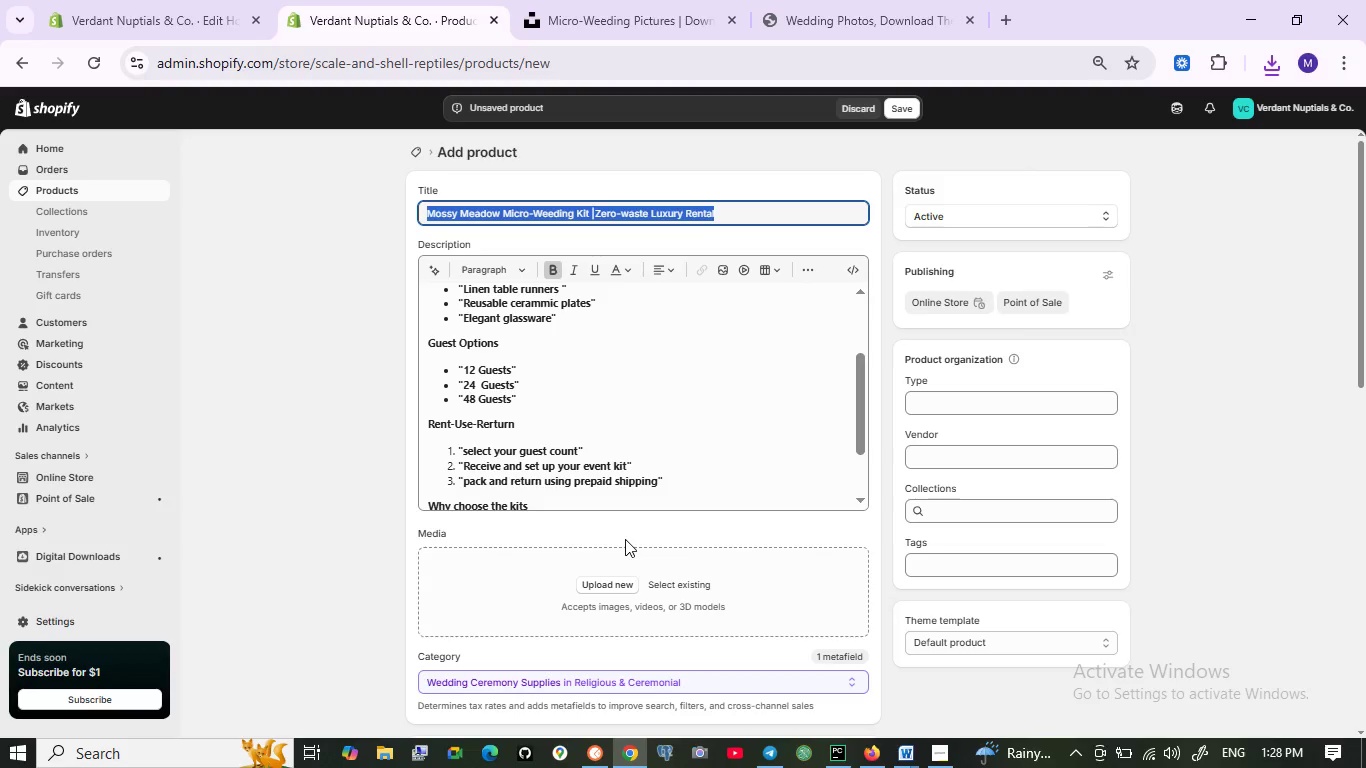 
left_click([584, 602])
 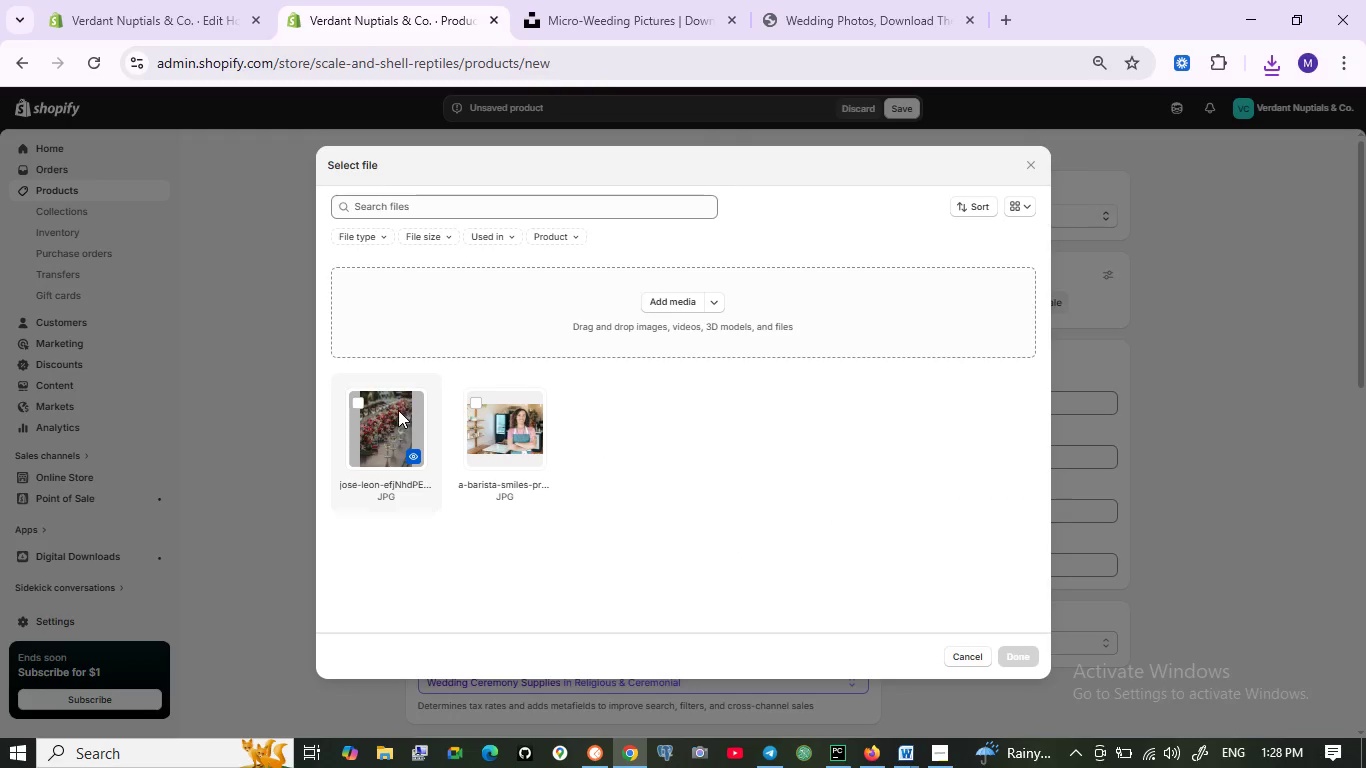 
wait(8.89)
 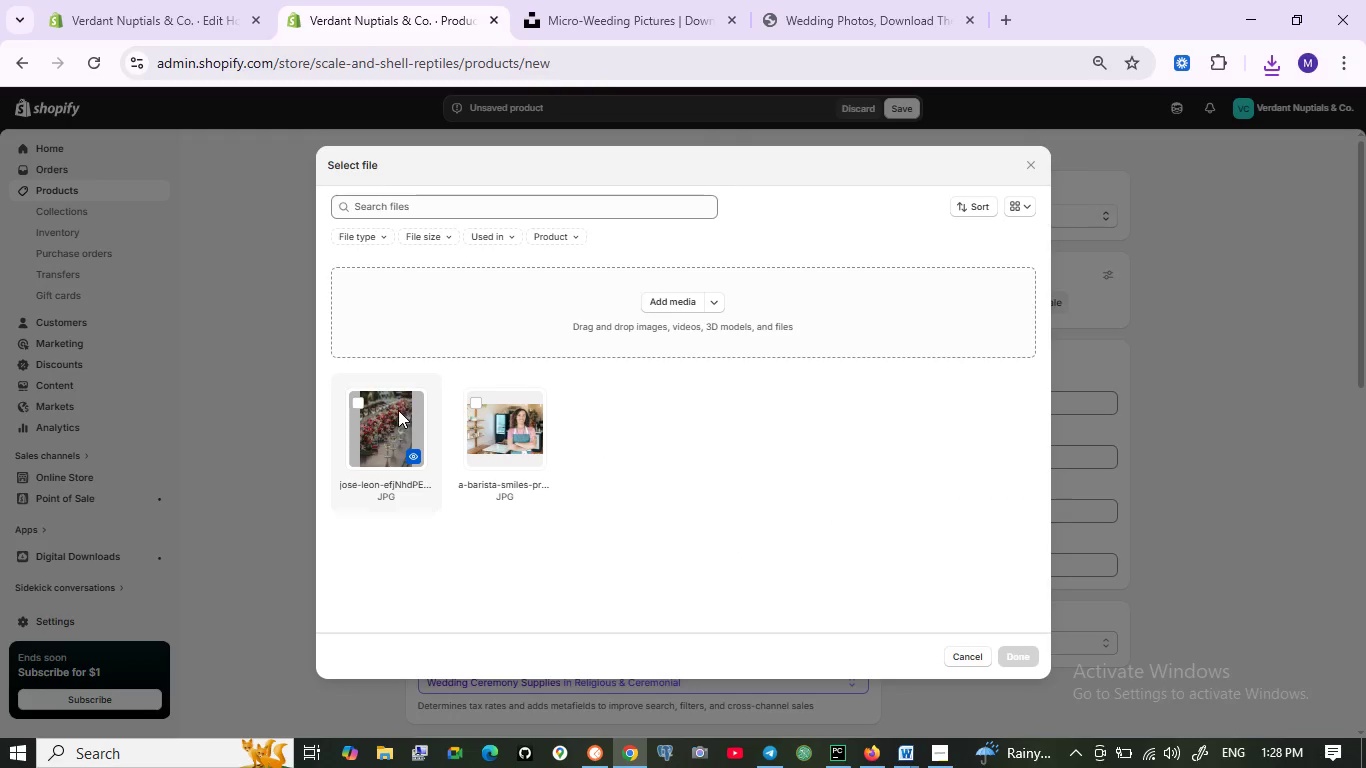 
left_click([674, 301])
 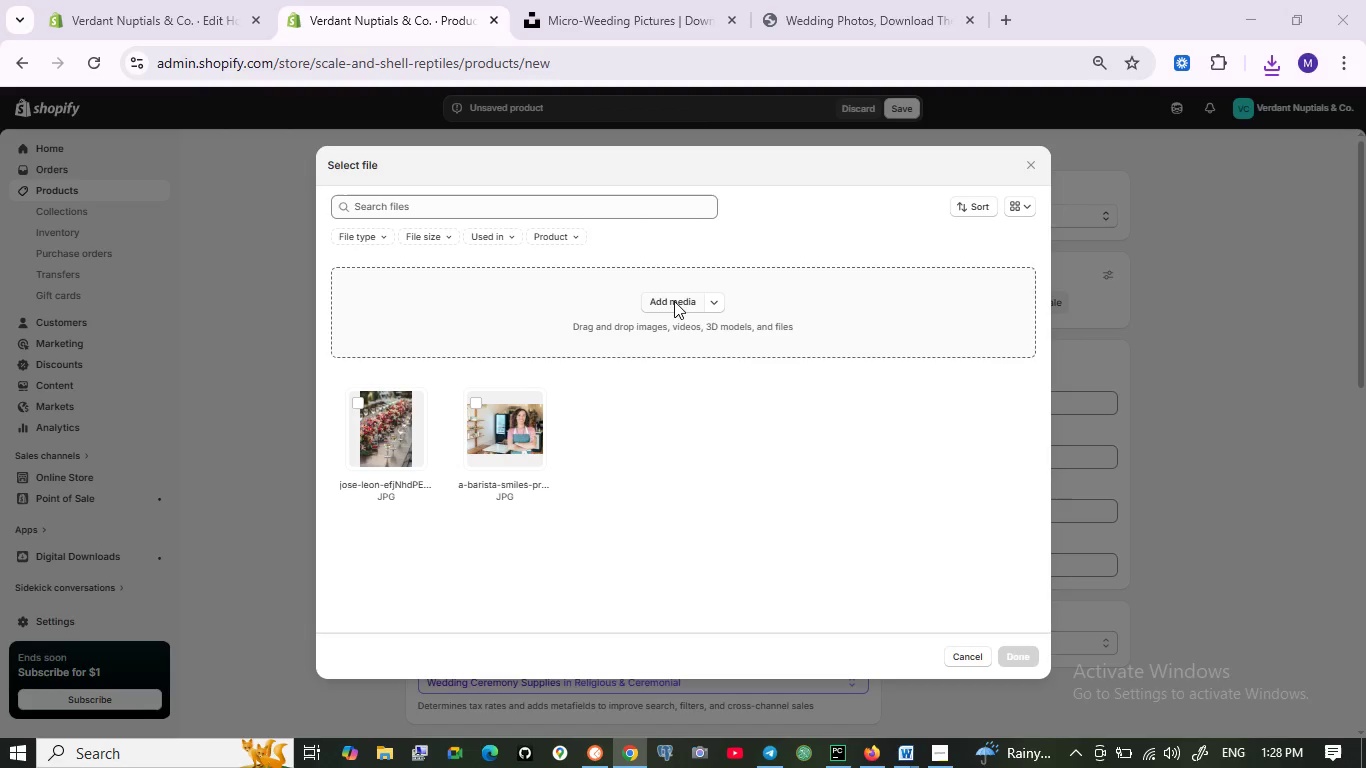 
wait(5.69)
 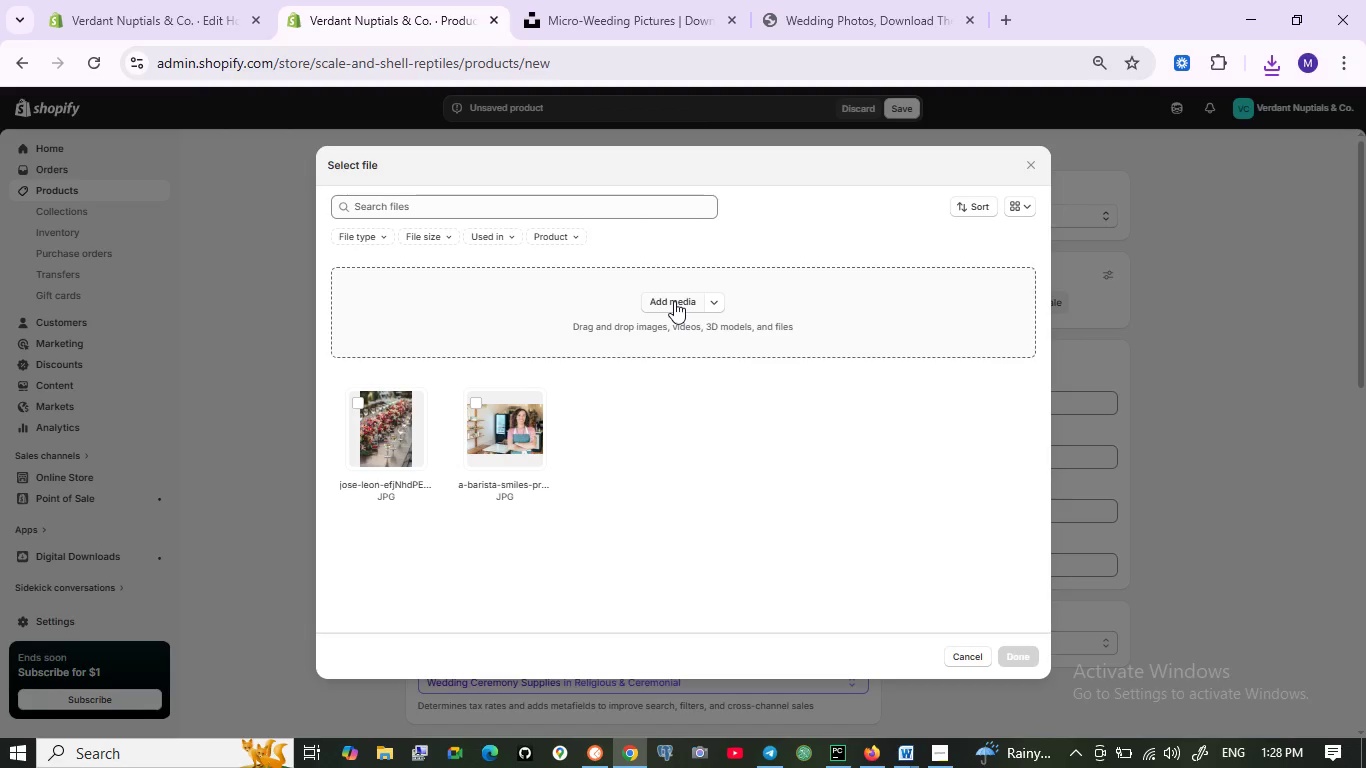 
left_click([668, 302])
 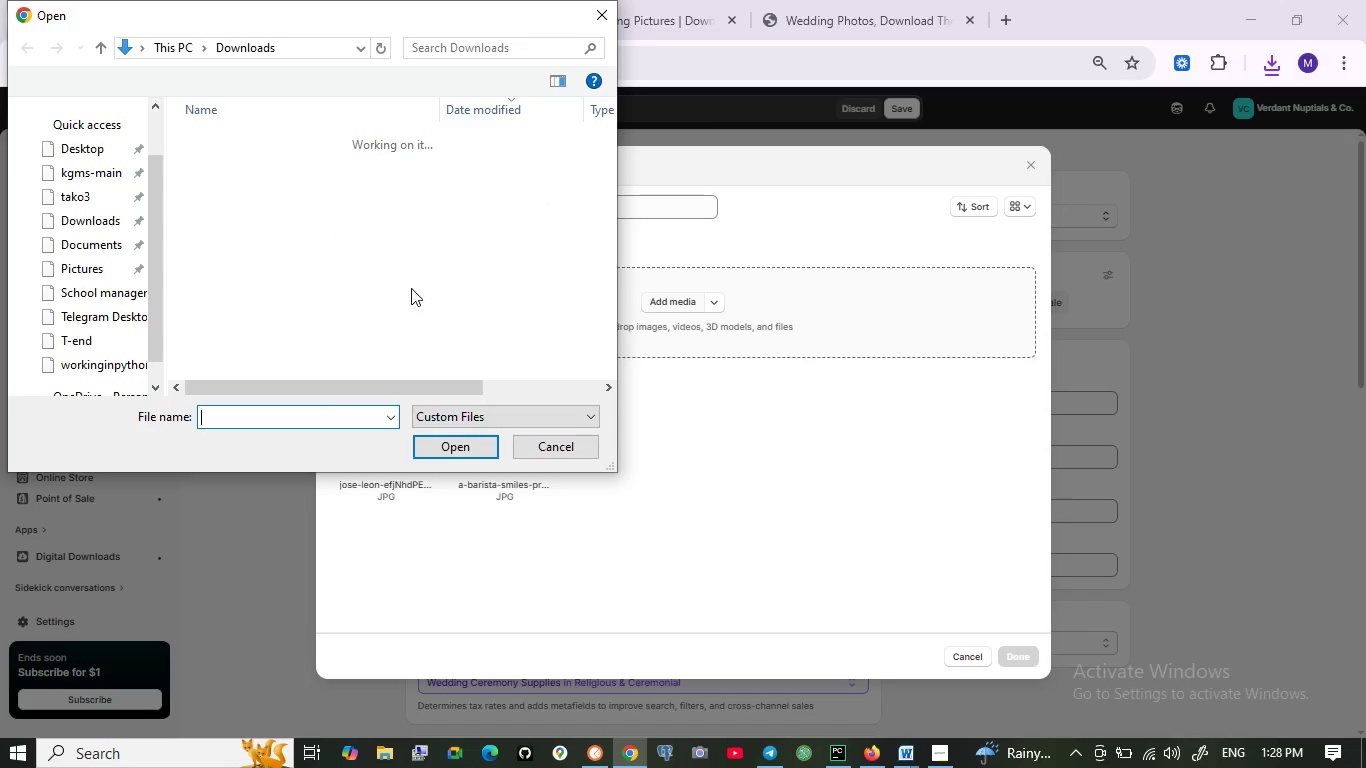 
wait(10.92)
 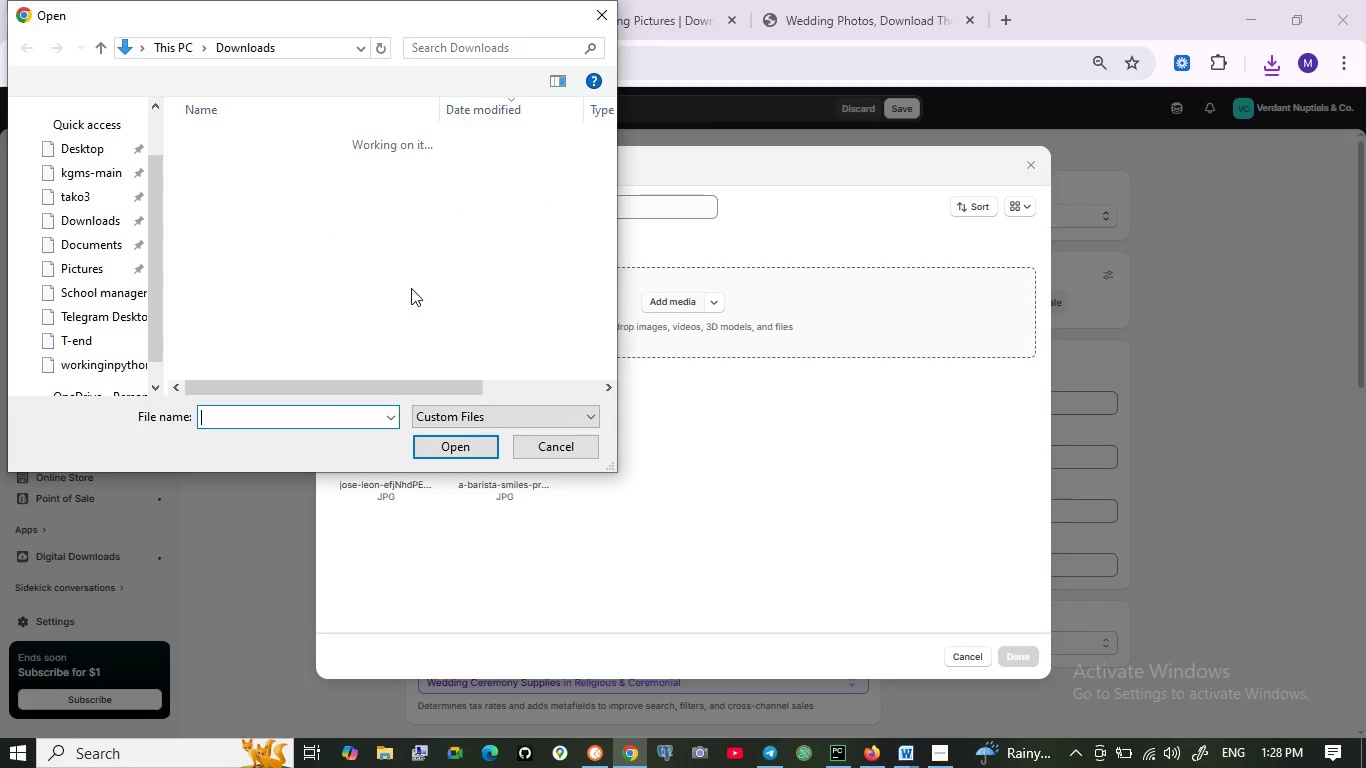 
left_click([275, 166])
 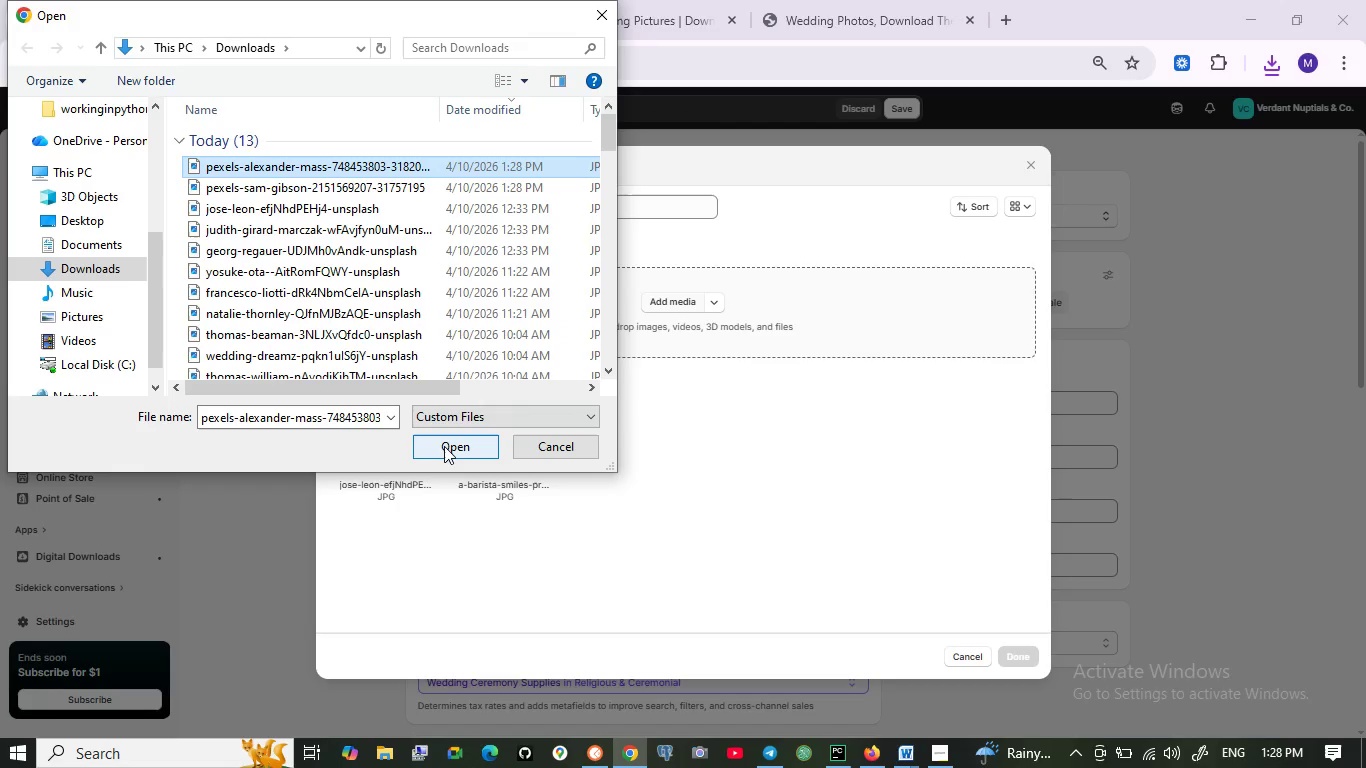 
left_click([445, 446])
 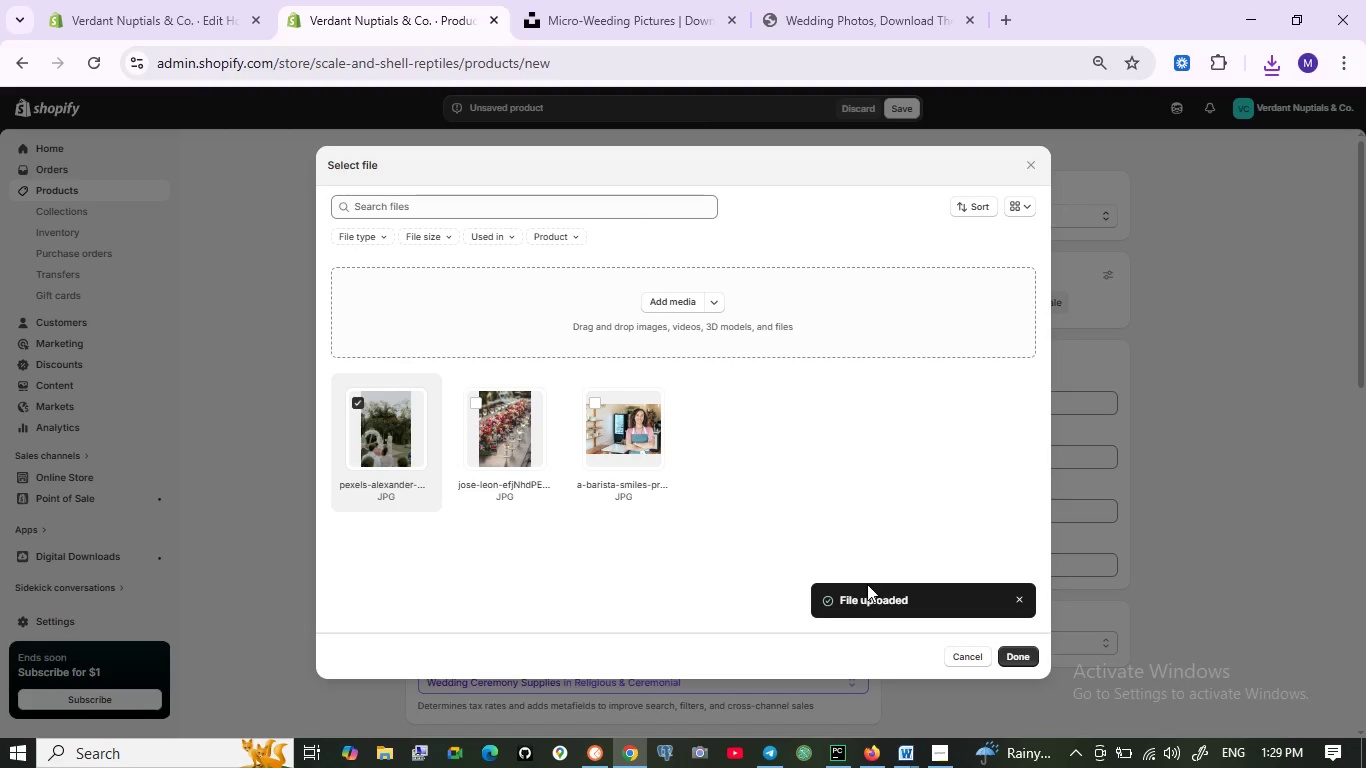 
wait(29.94)
 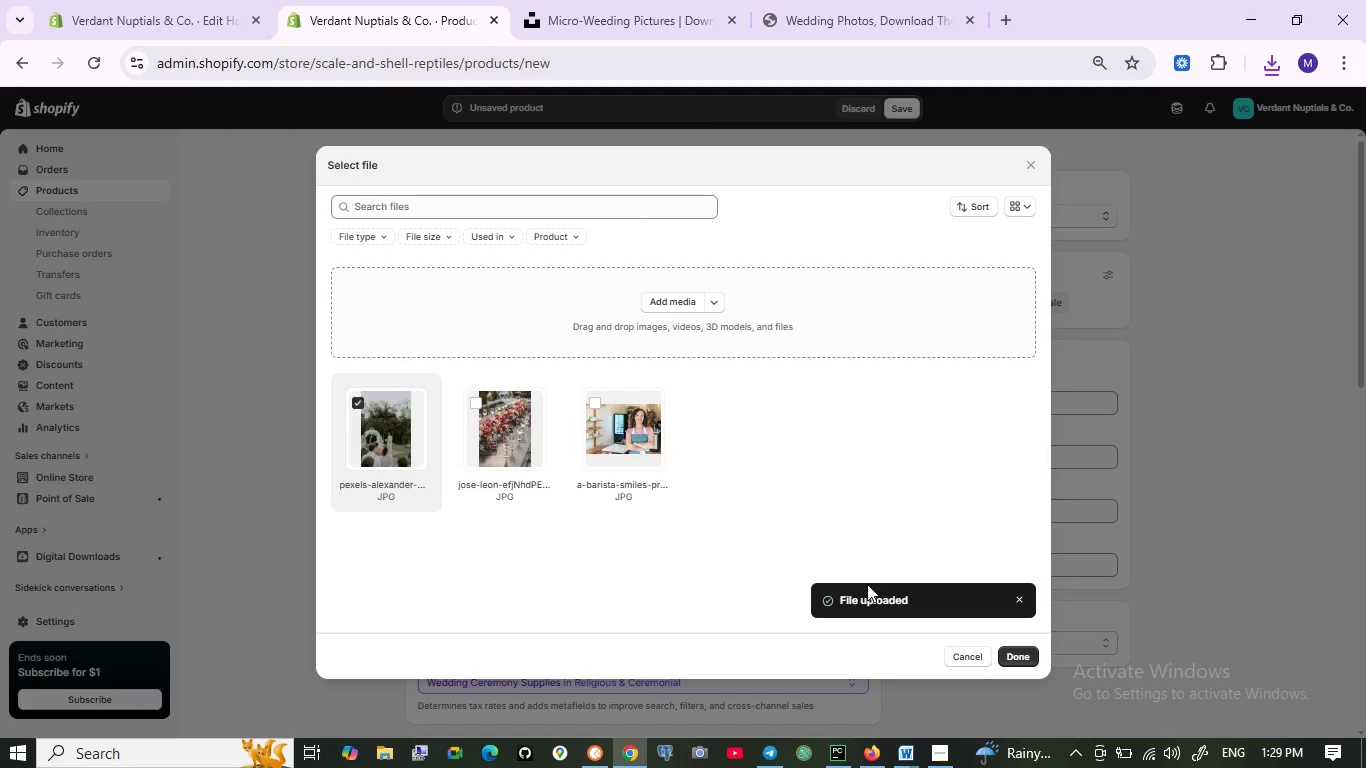 
left_click([874, 15])
 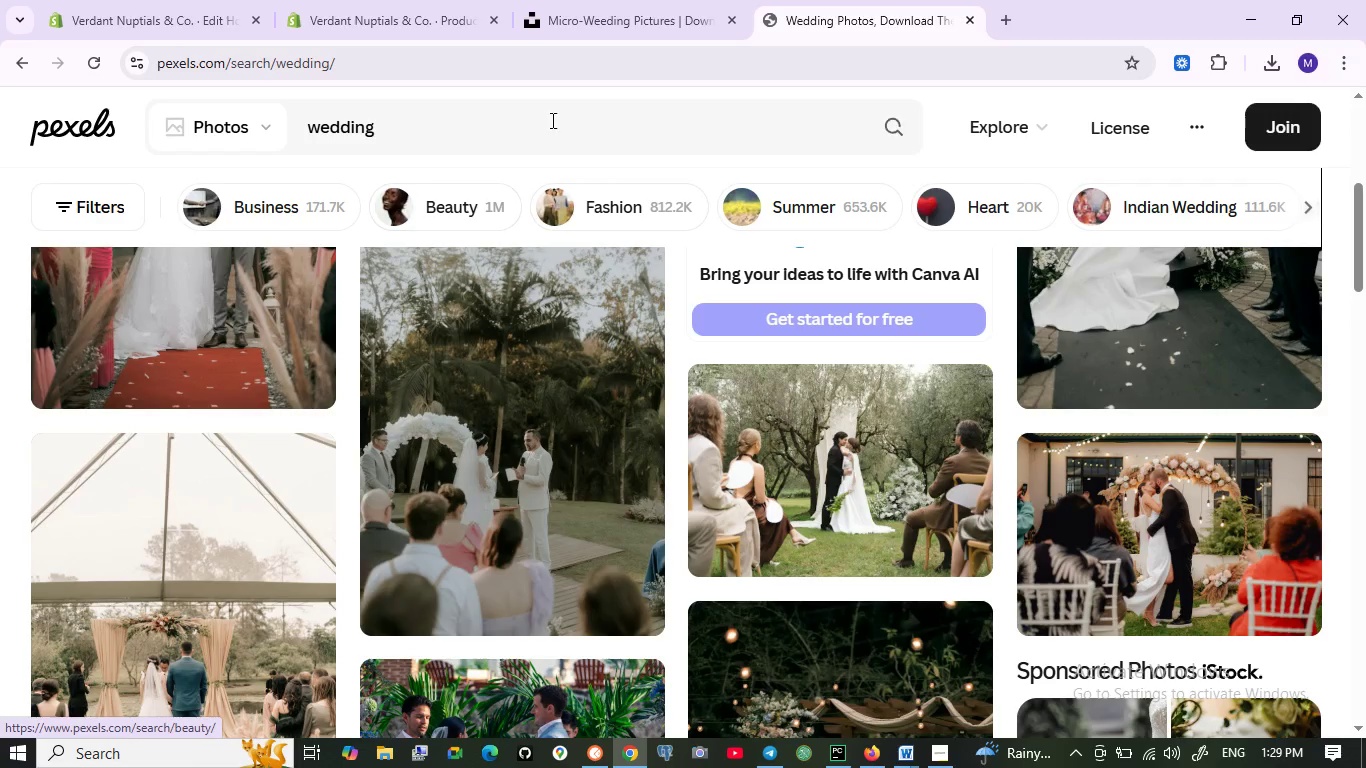 
left_click([552, 120])
 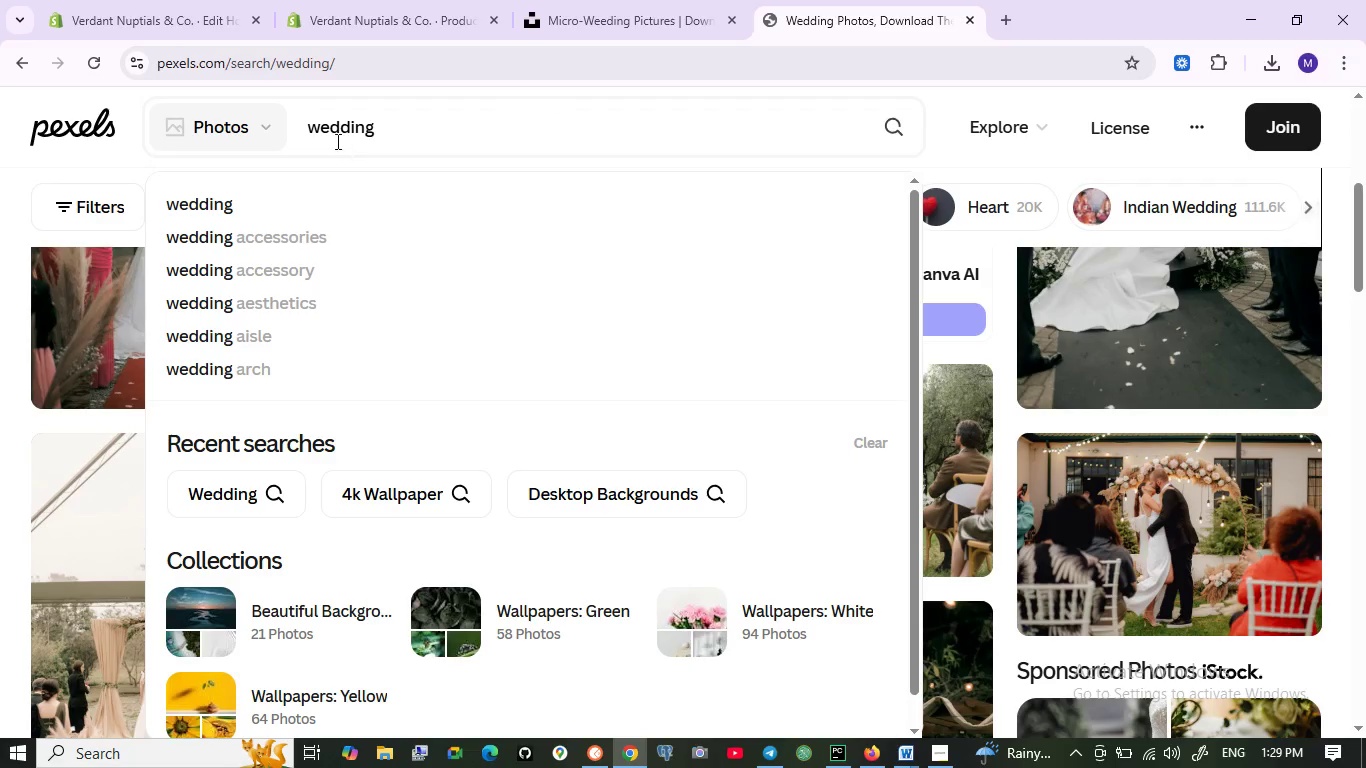 
left_click([309, 125])
 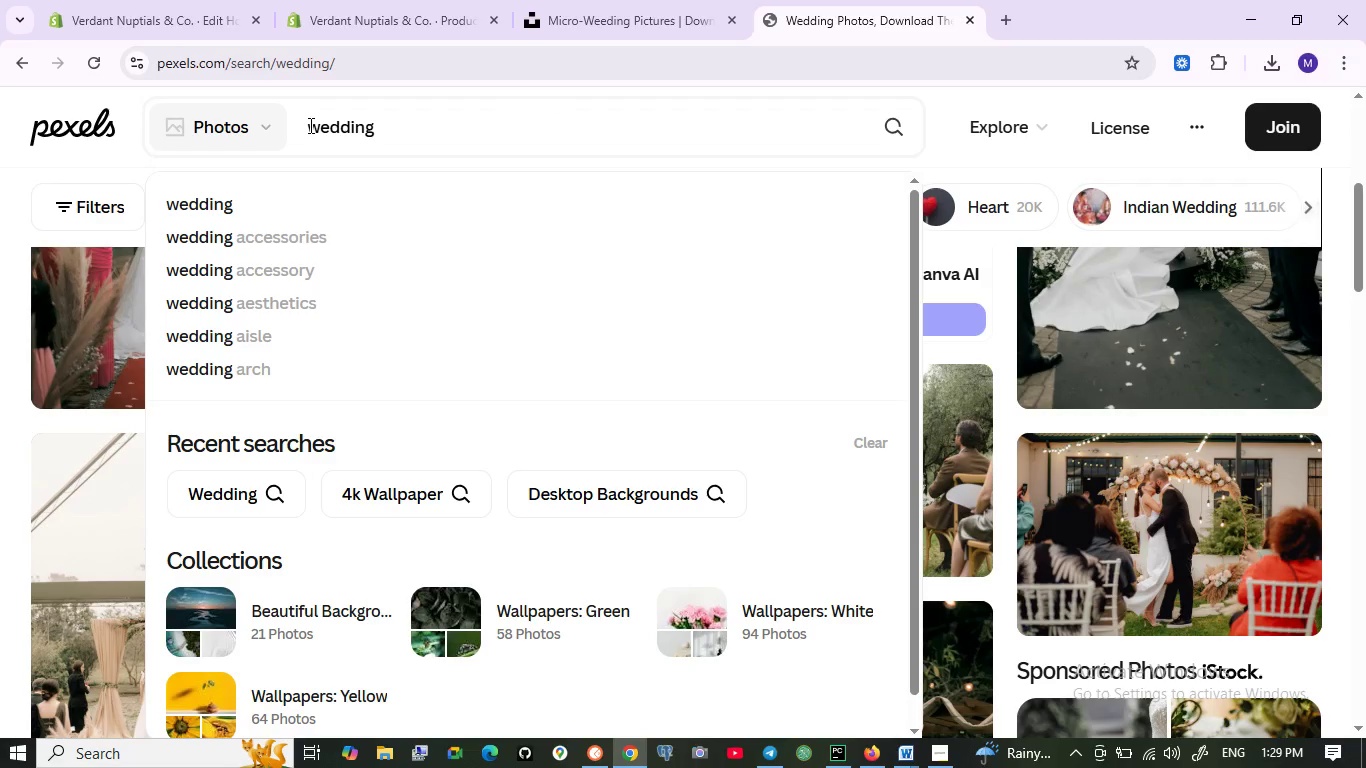 
type(green )
 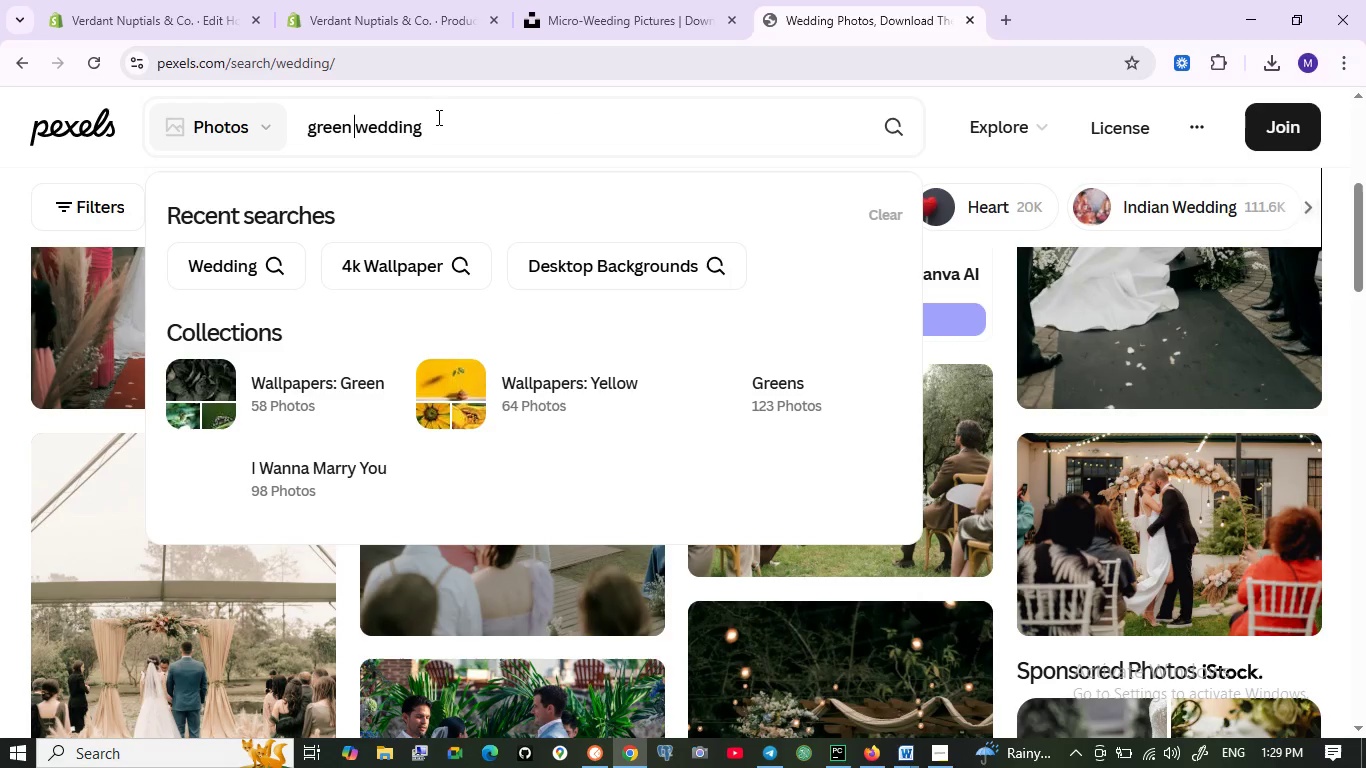 
left_click([442, 120])
 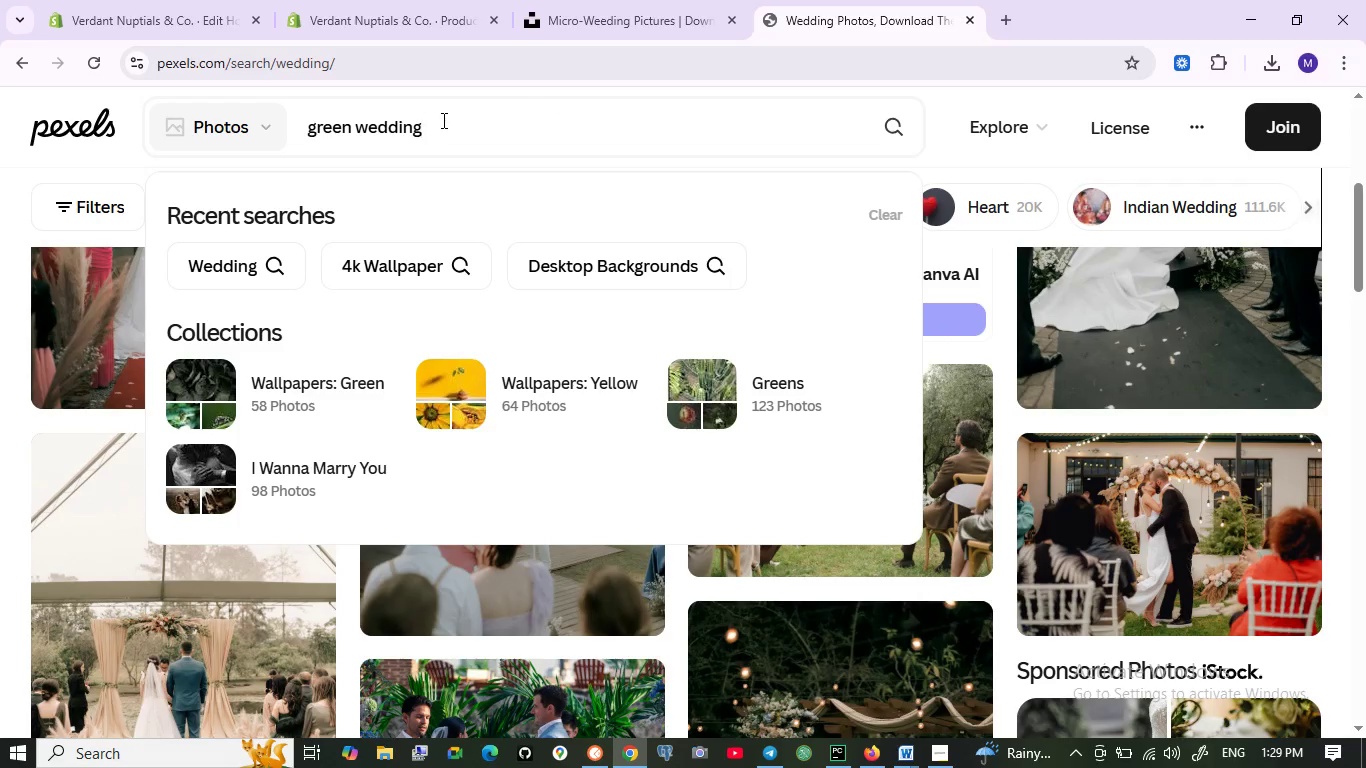 
type( table)
 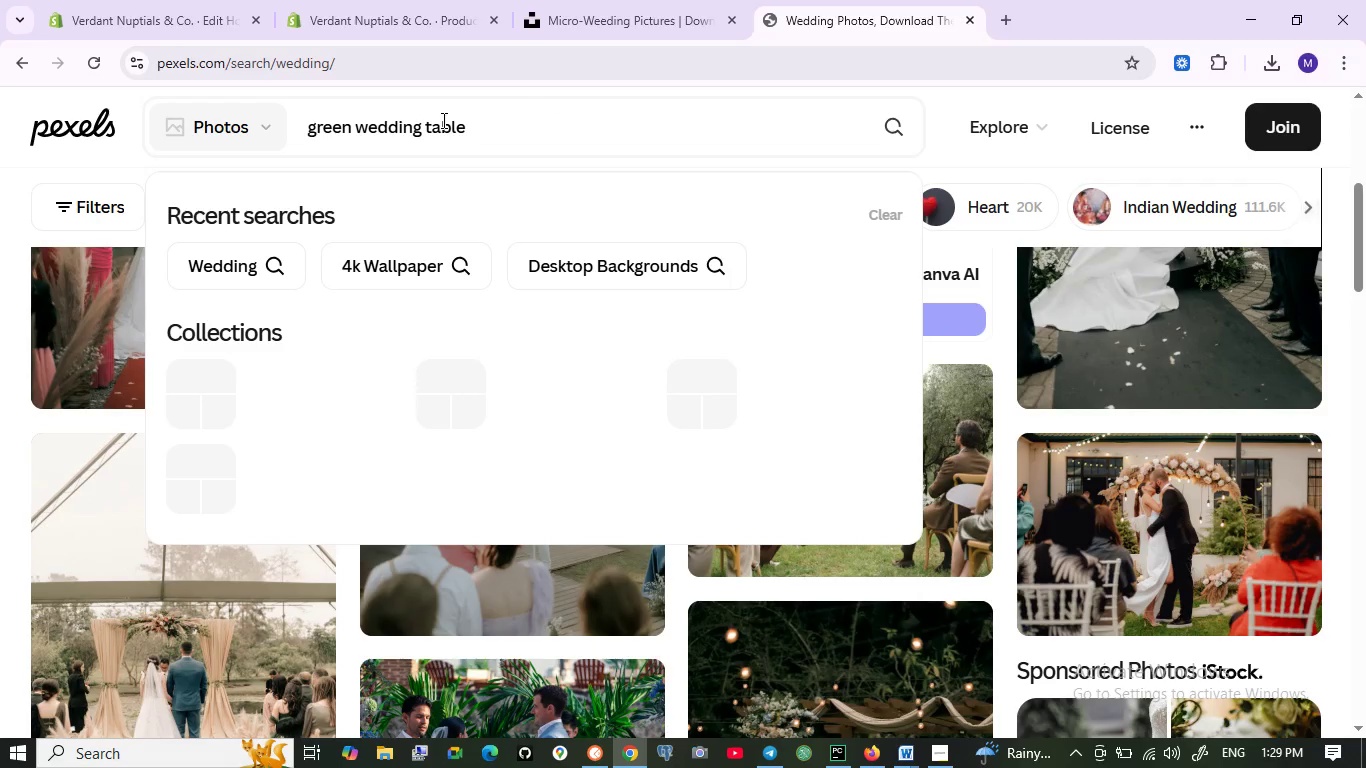 
key(Enter)
 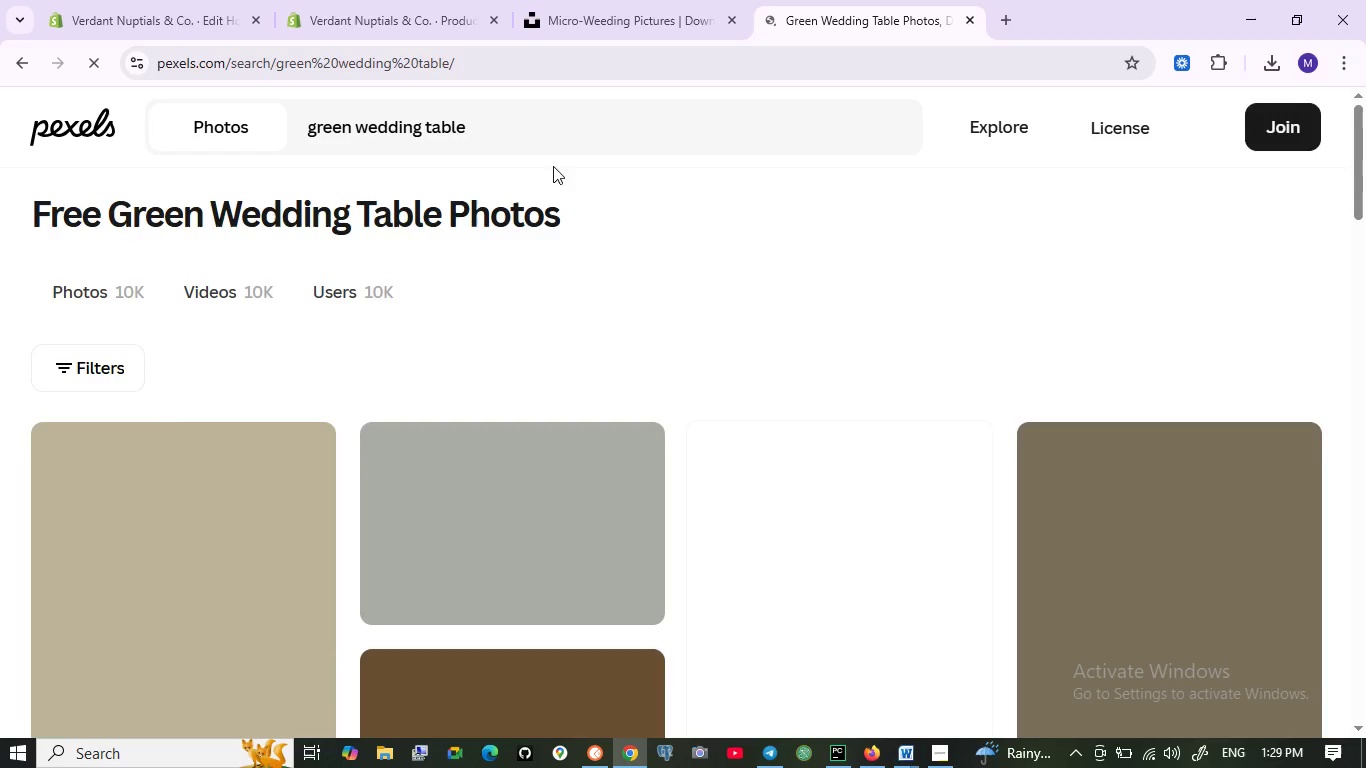 
wait(7.95)
 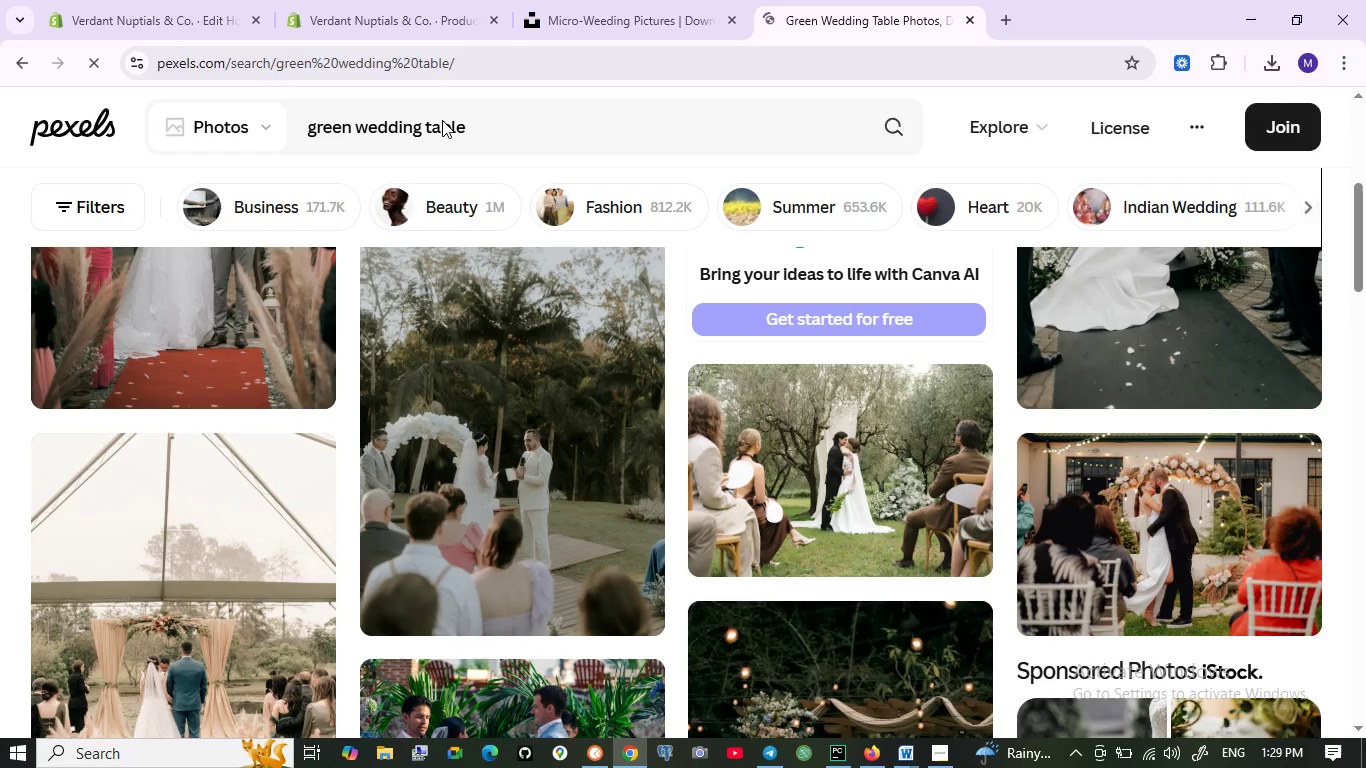 
scroll: coordinate [558, 559], scroll_direction: down, amount: 2.0
 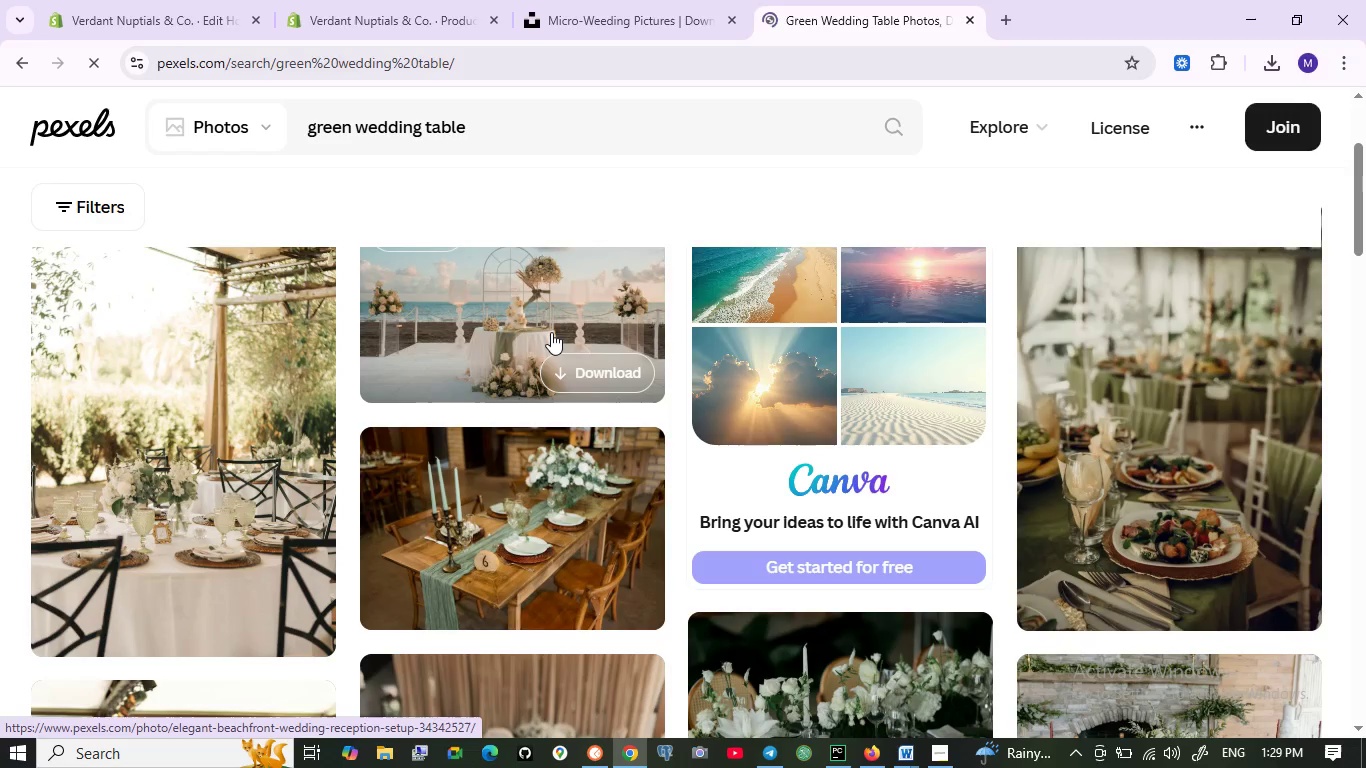 
wait(5.92)
 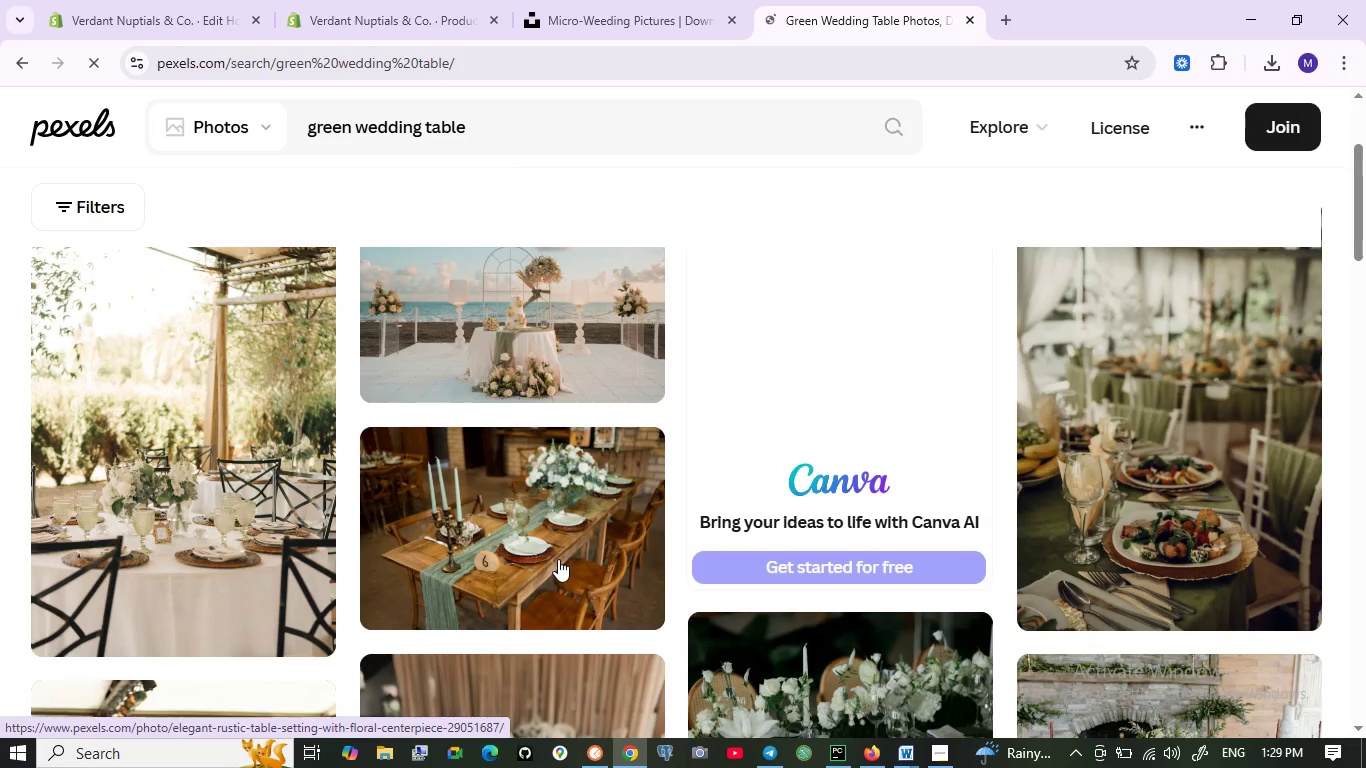 
left_click([587, 375])
 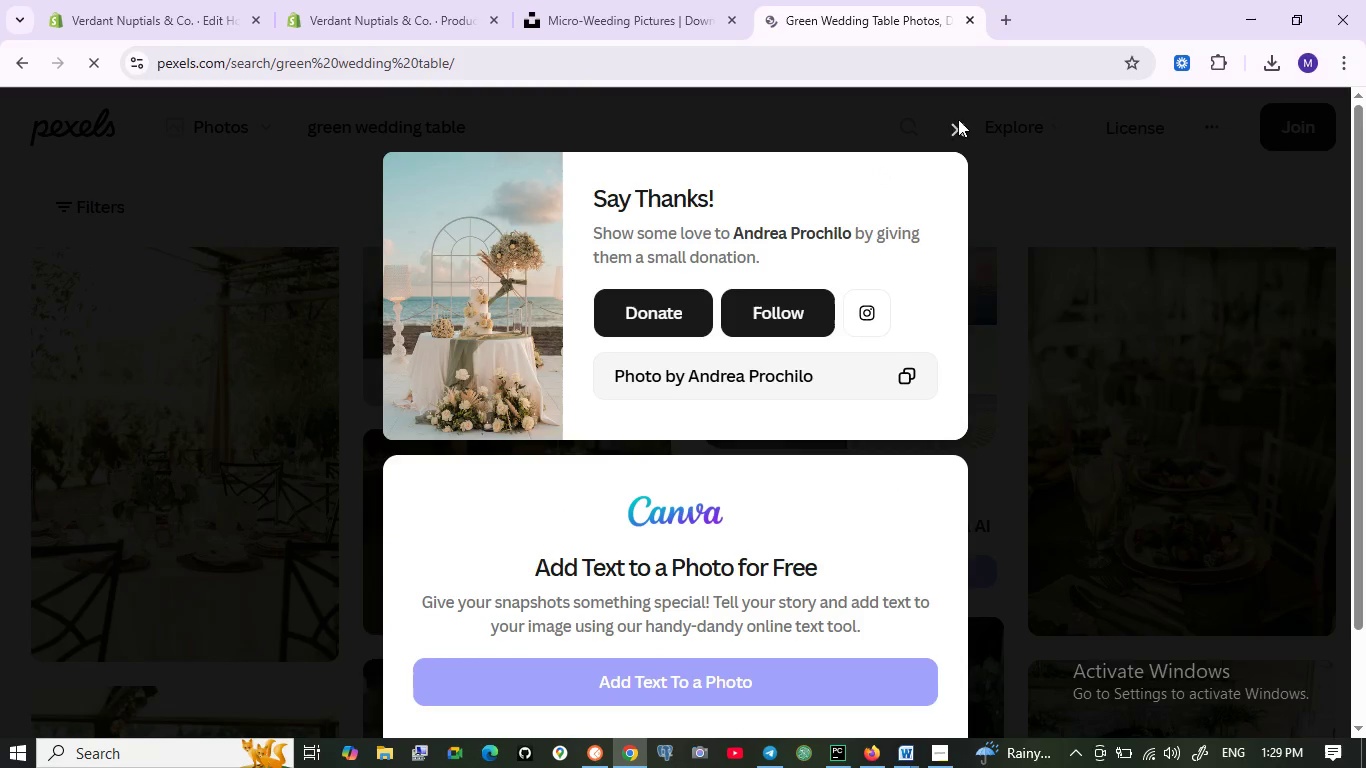 
left_click([958, 125])
 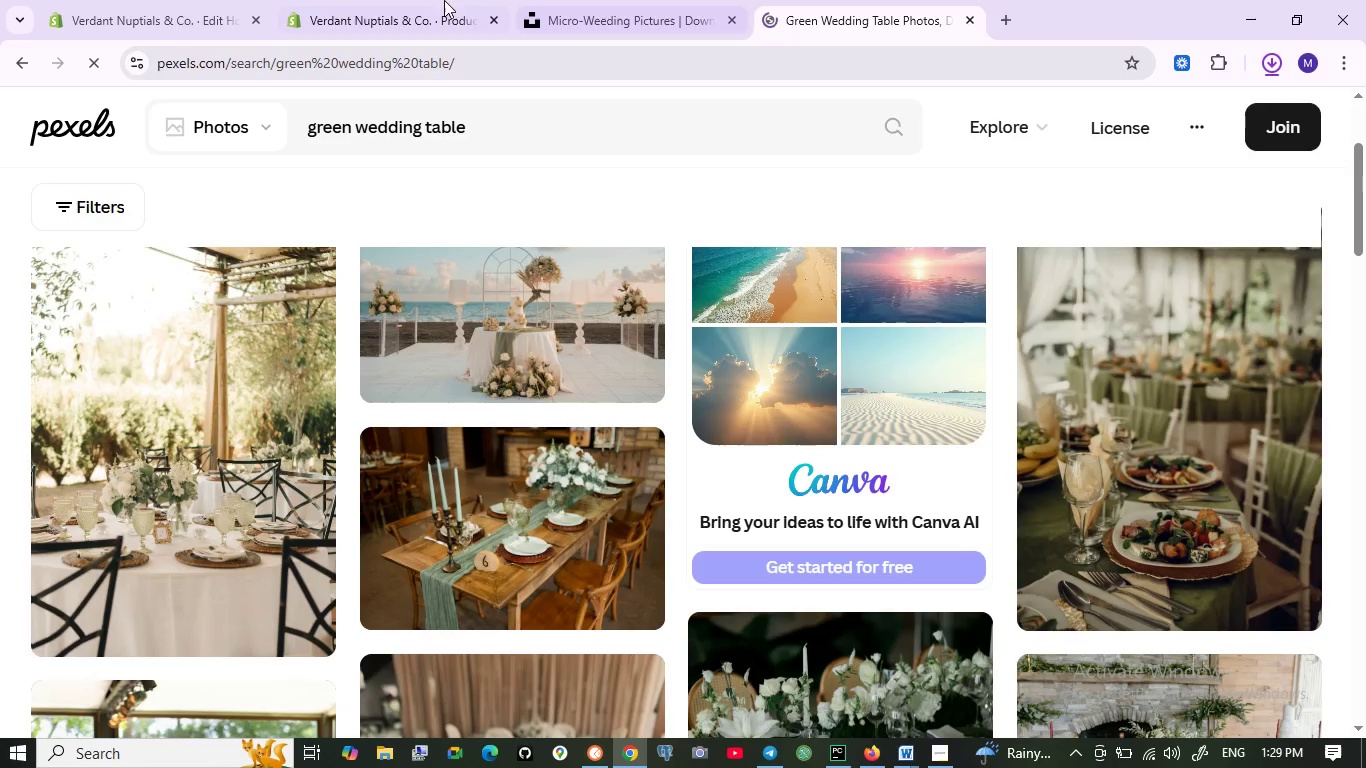 
left_click([423, 0])
 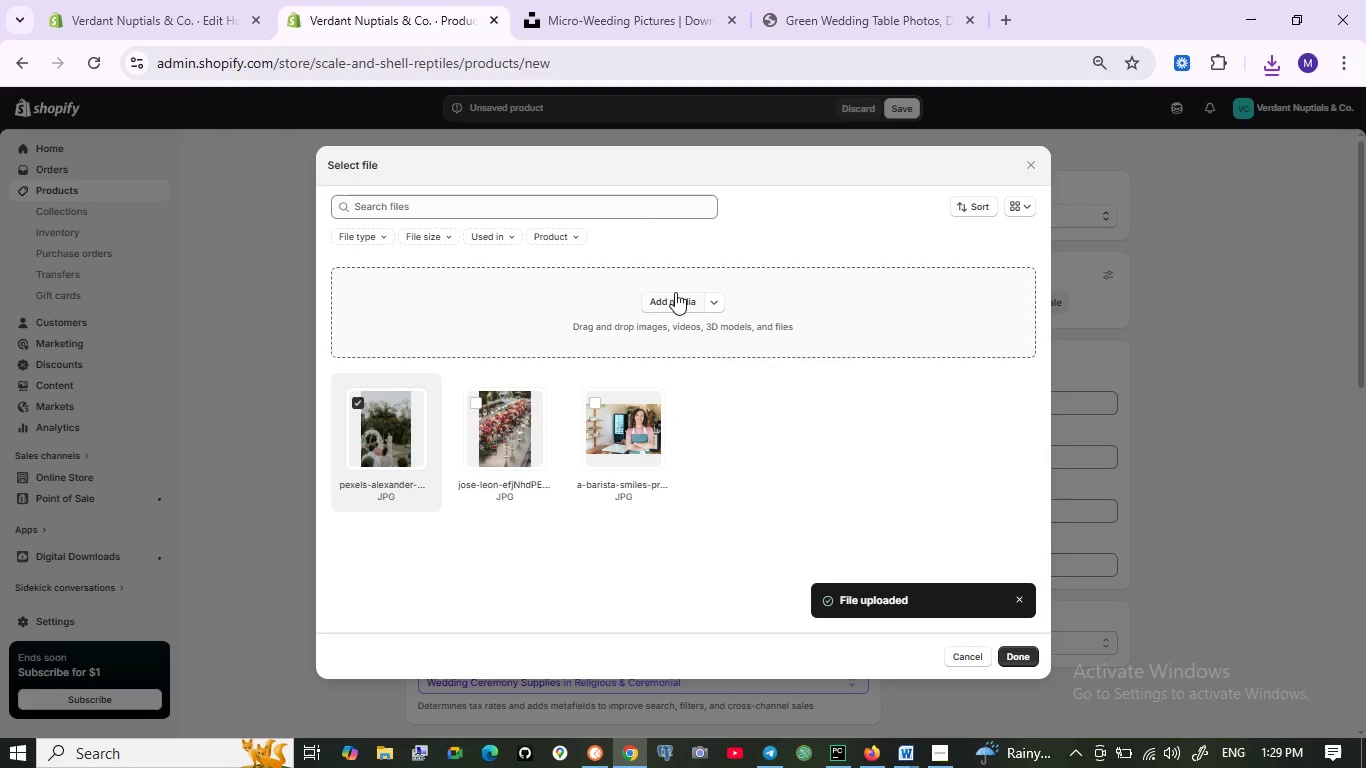 
left_click([679, 301])
 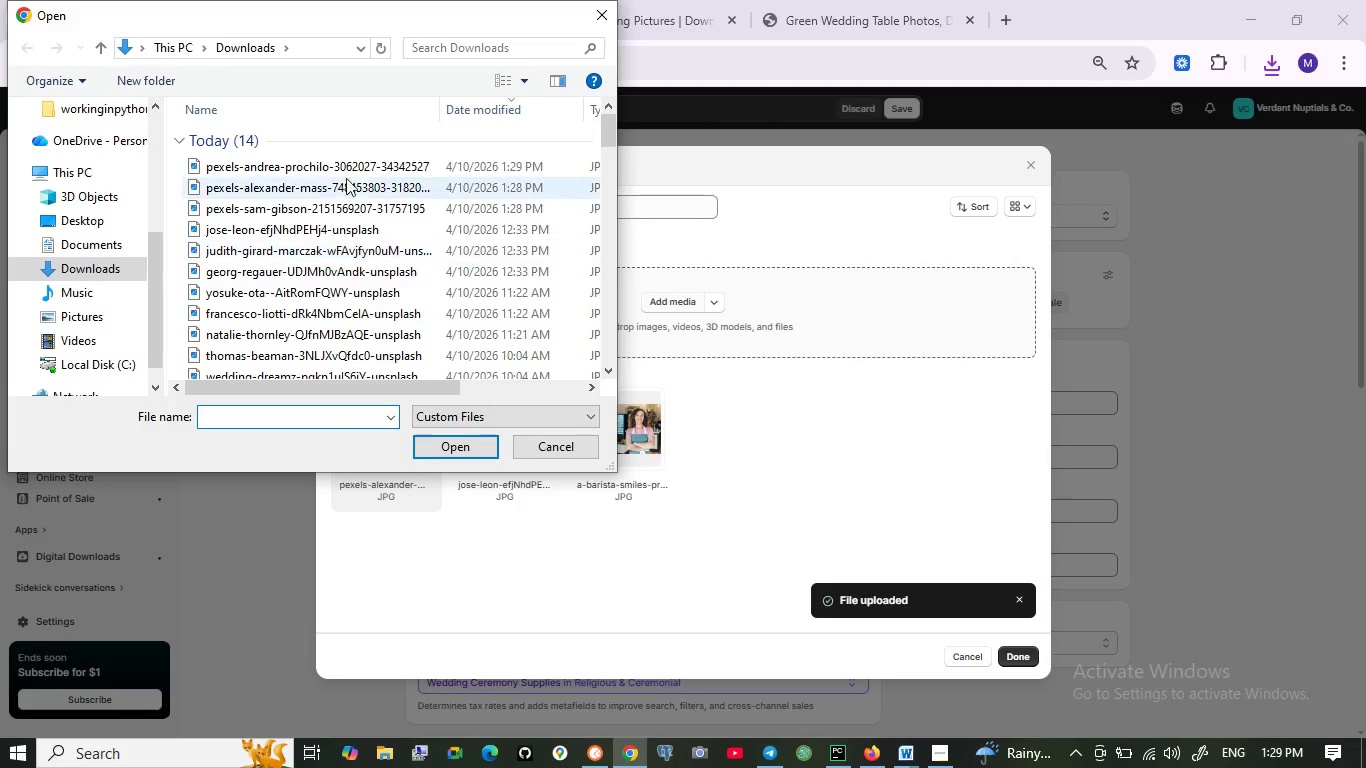 
left_click([348, 165])
 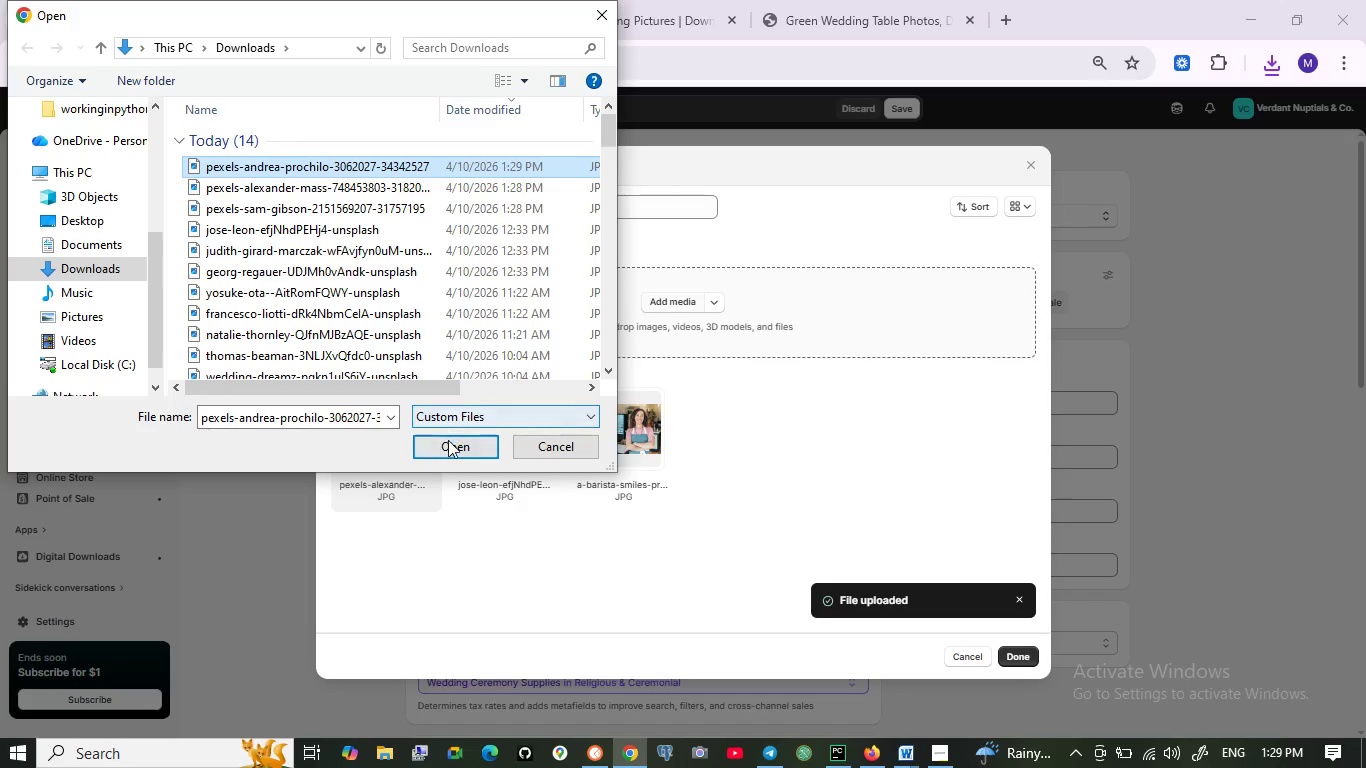 
left_click([451, 445])
 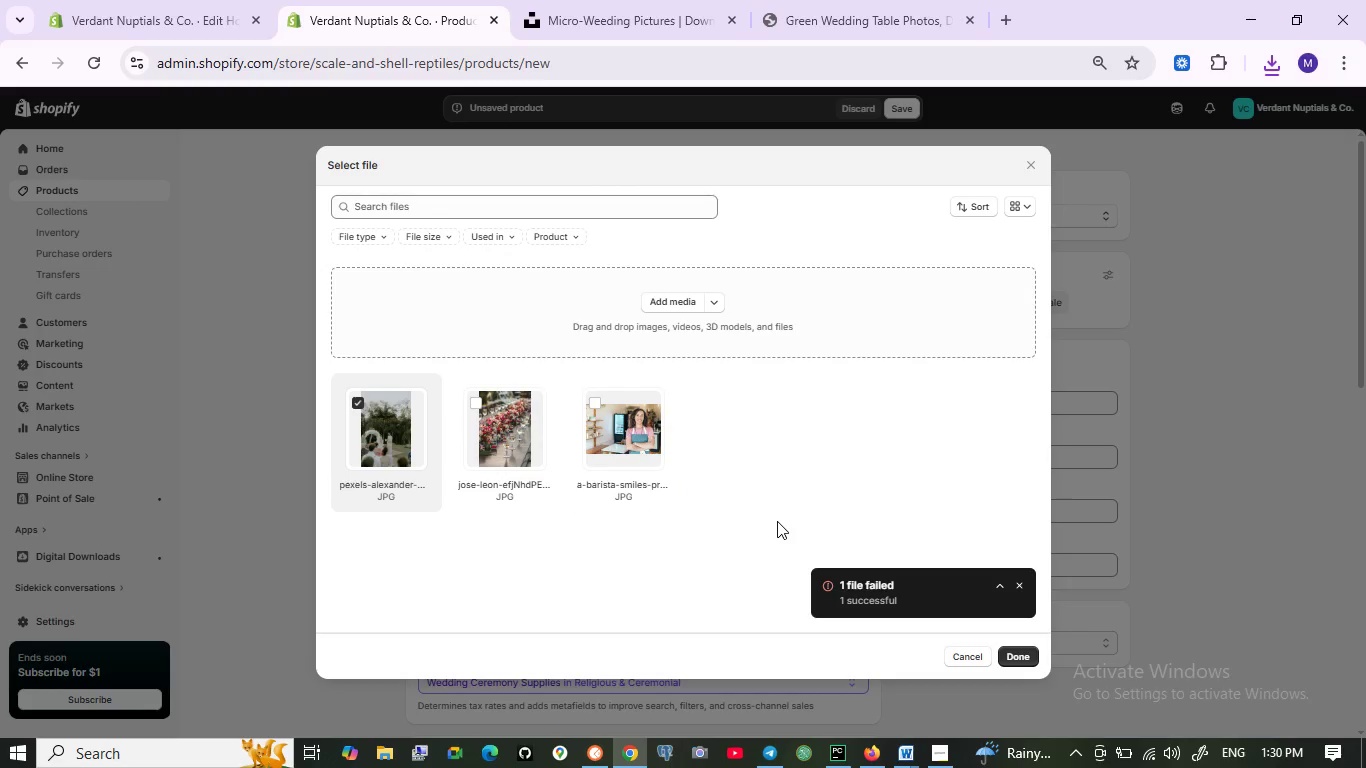 
wait(7.22)
 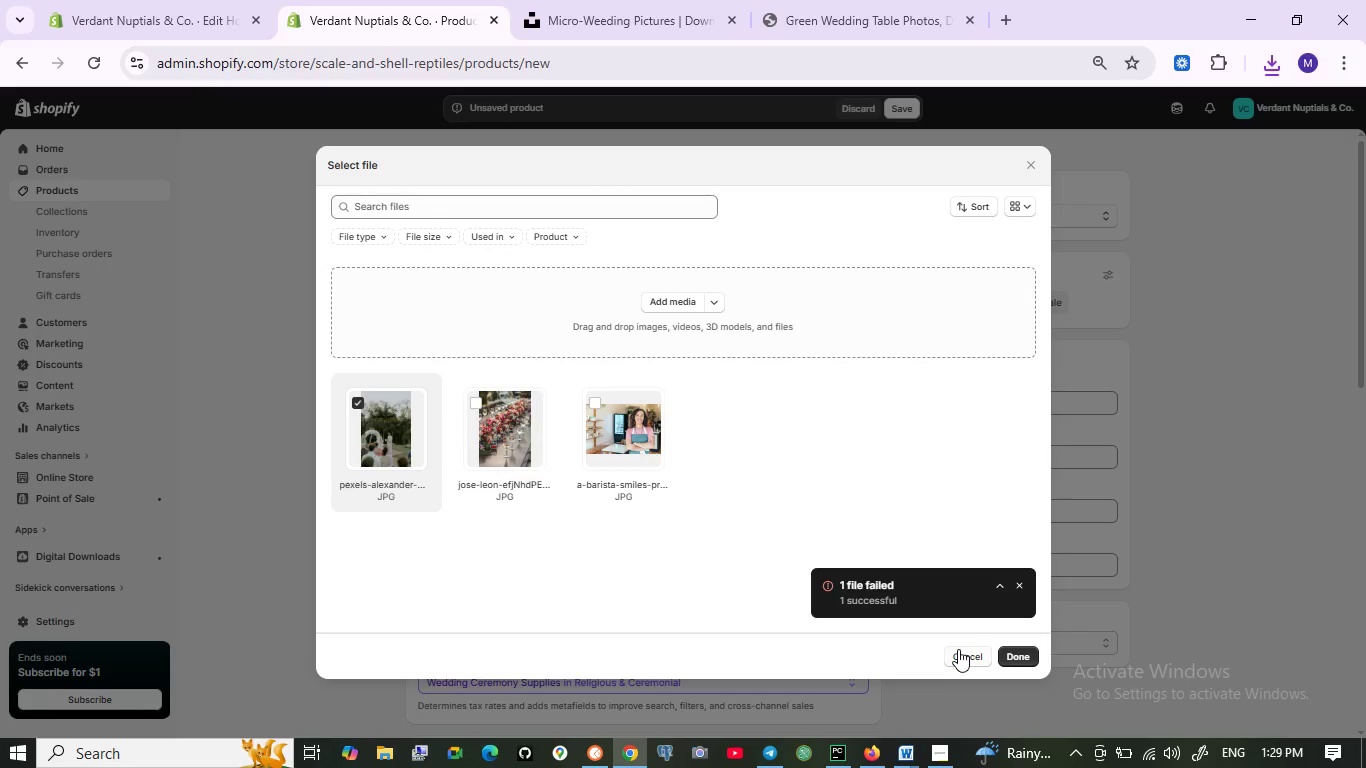 
left_click([671, 295])
 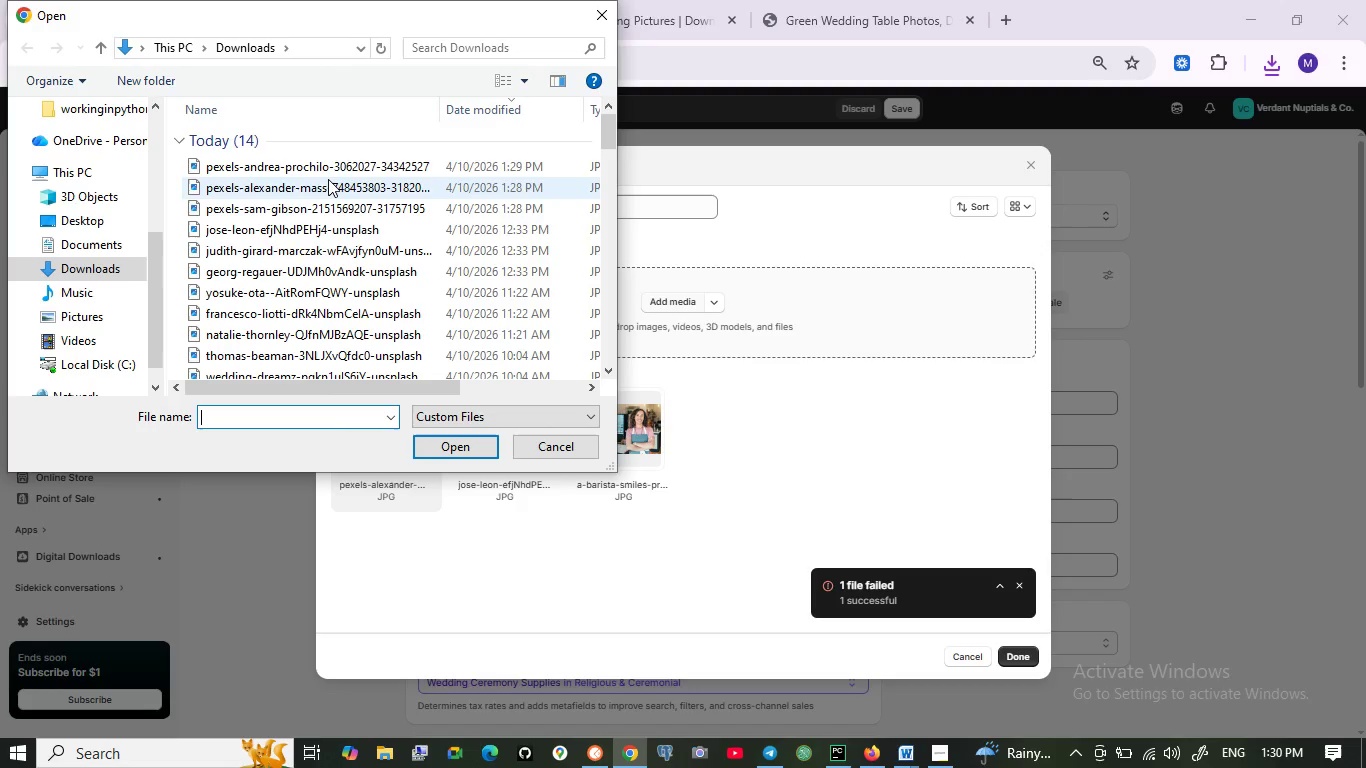 
left_click([328, 168])
 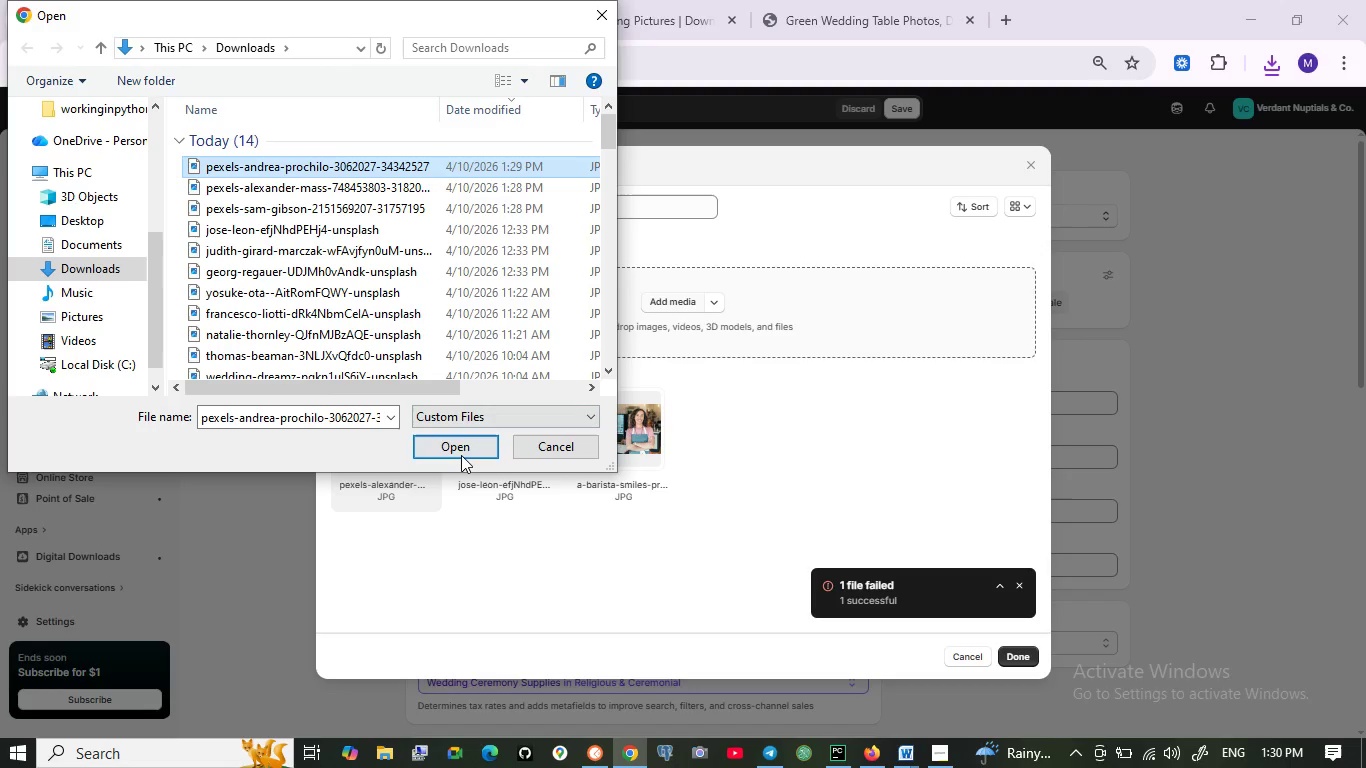 
left_click([462, 455])
 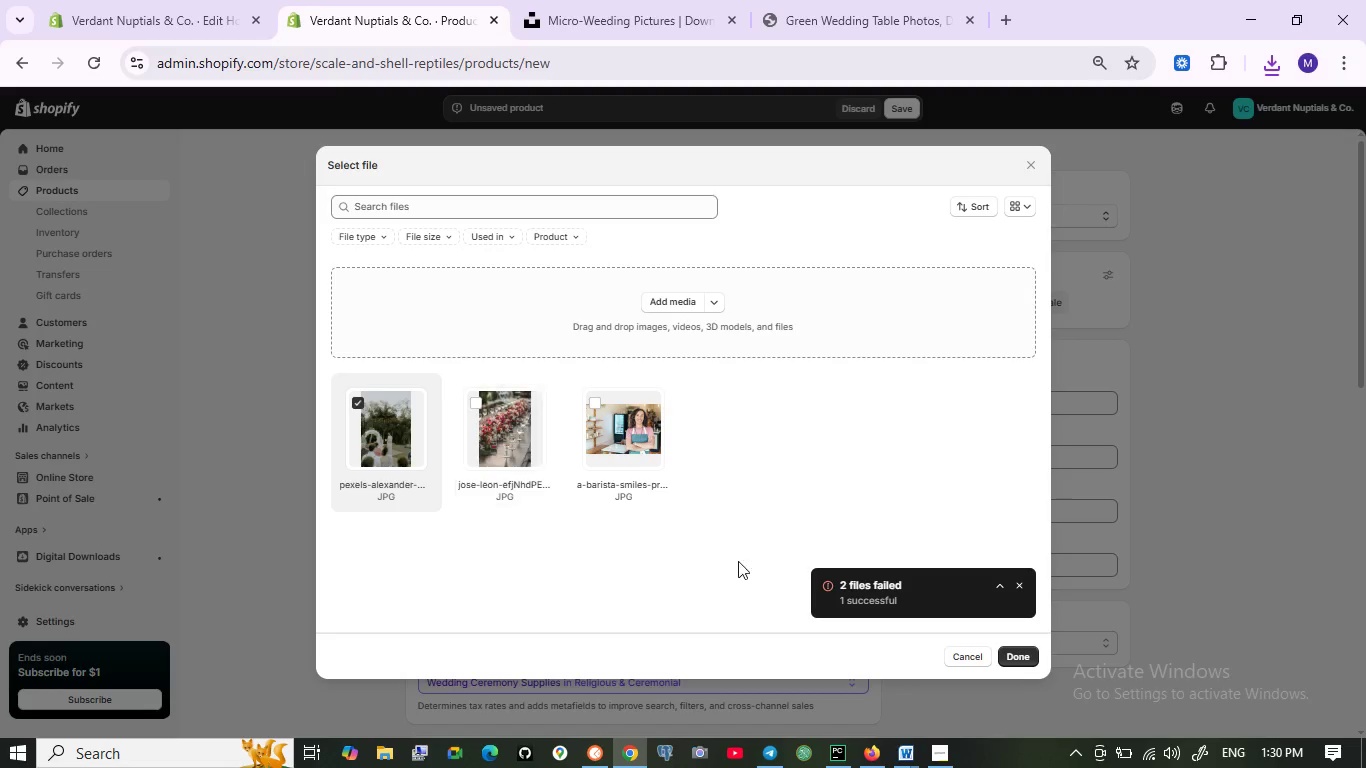 
wait(6.62)
 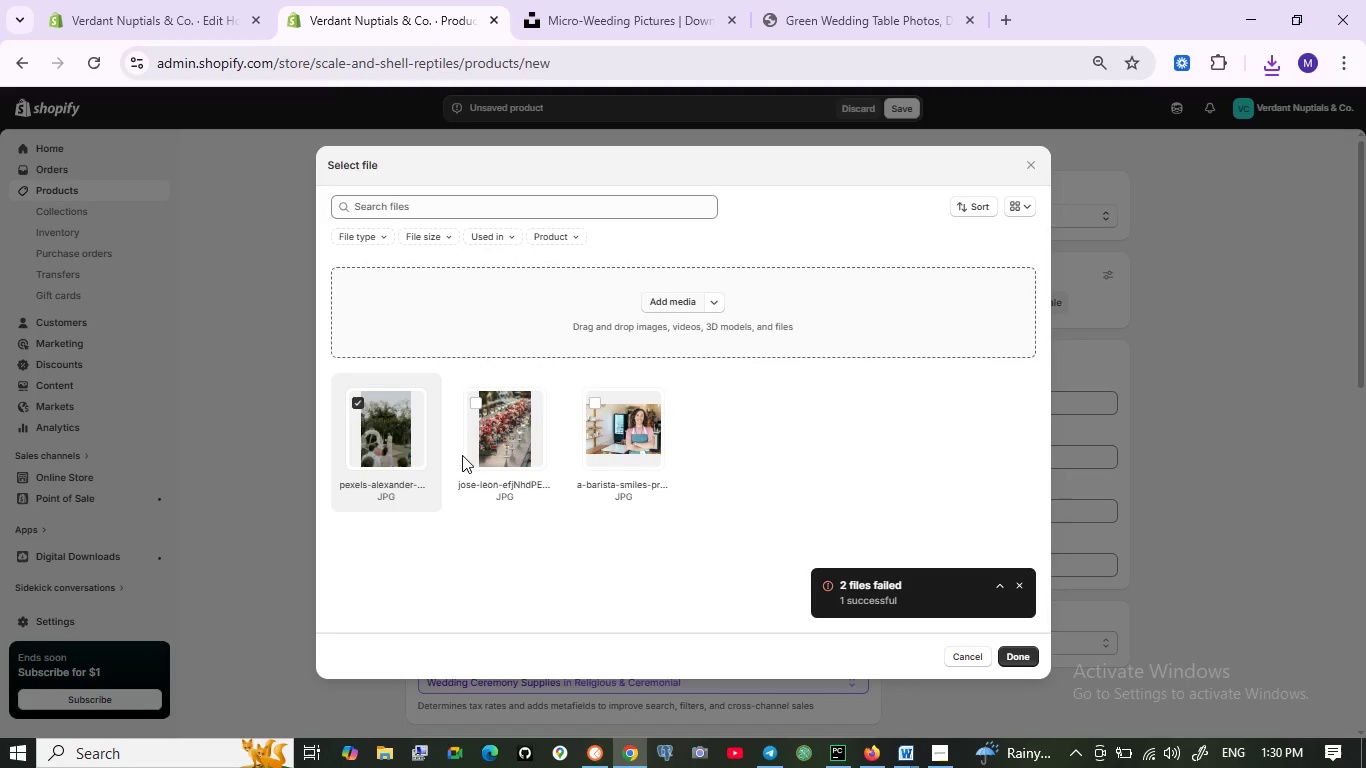 
left_click([966, 605])
 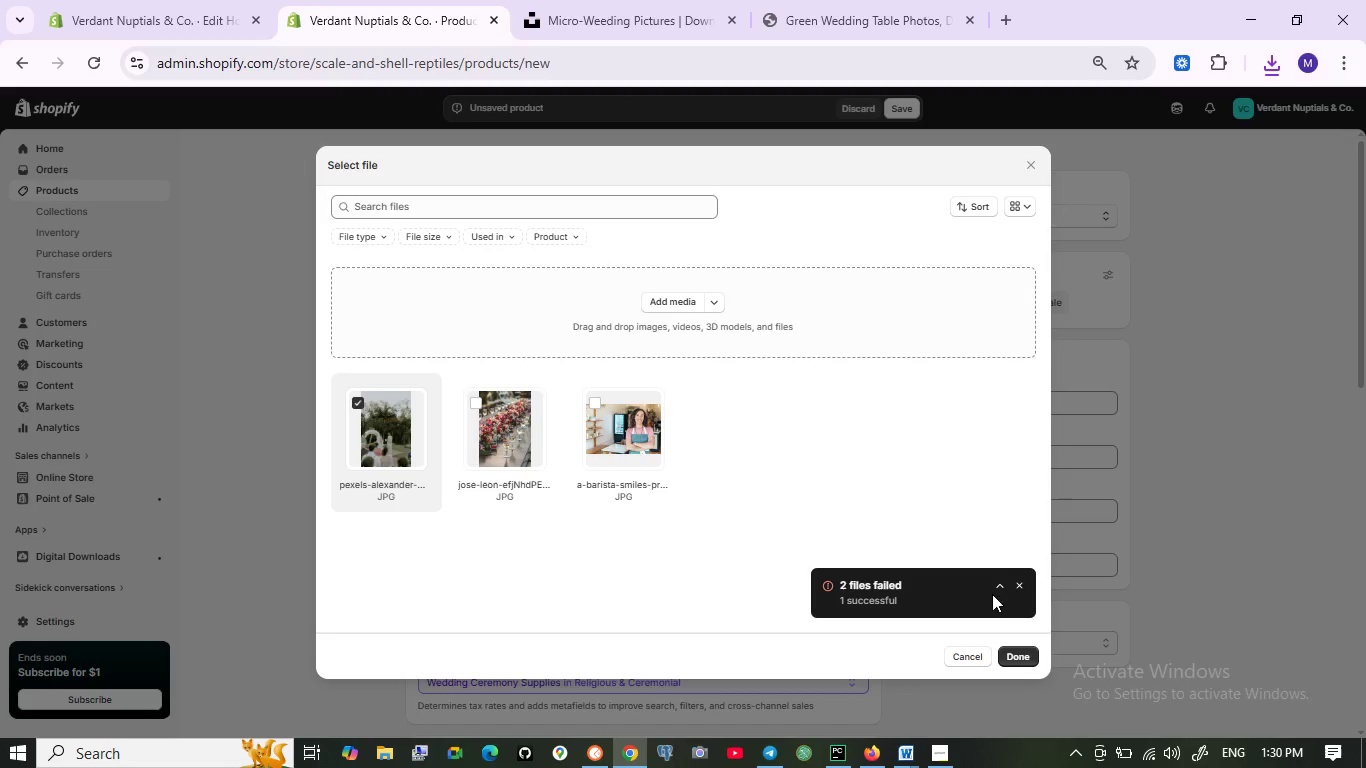 
mouse_move([1016, 589])
 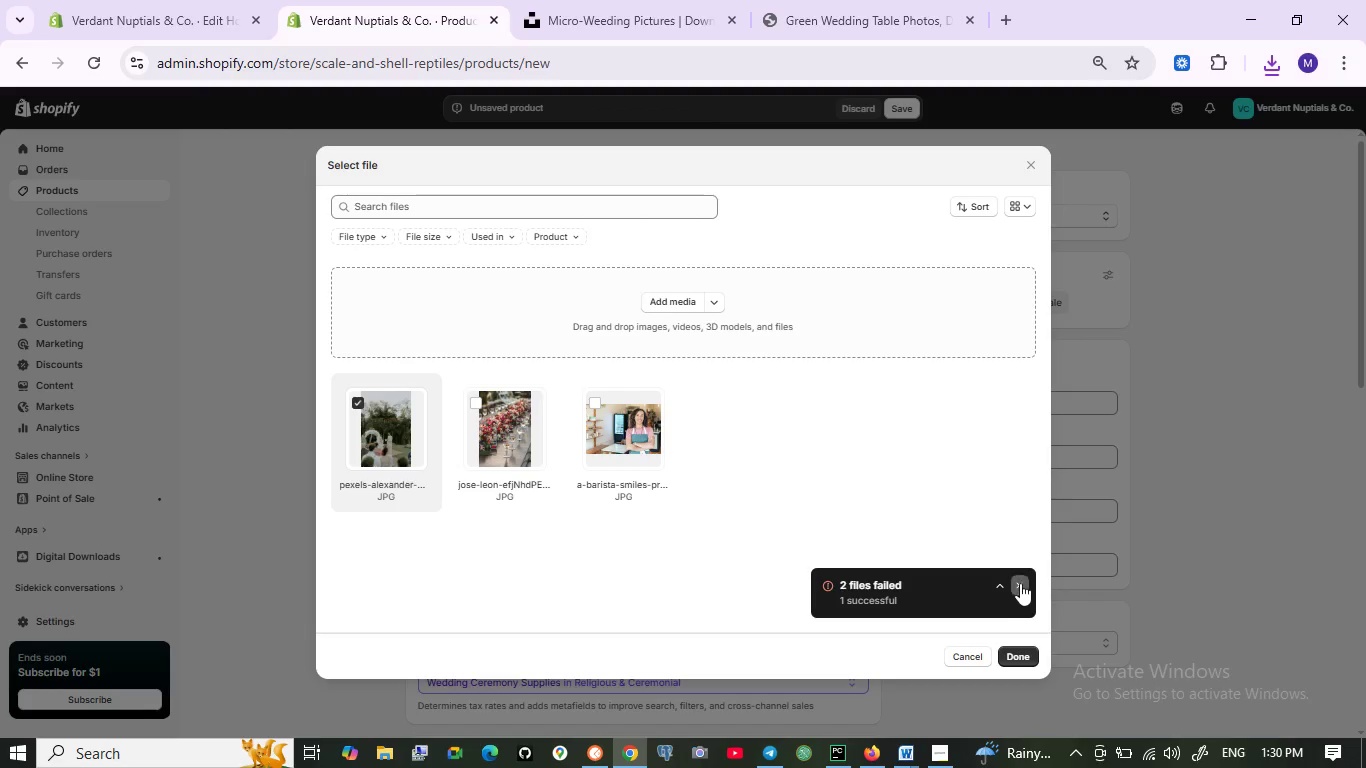 
left_click([1020, 583])
 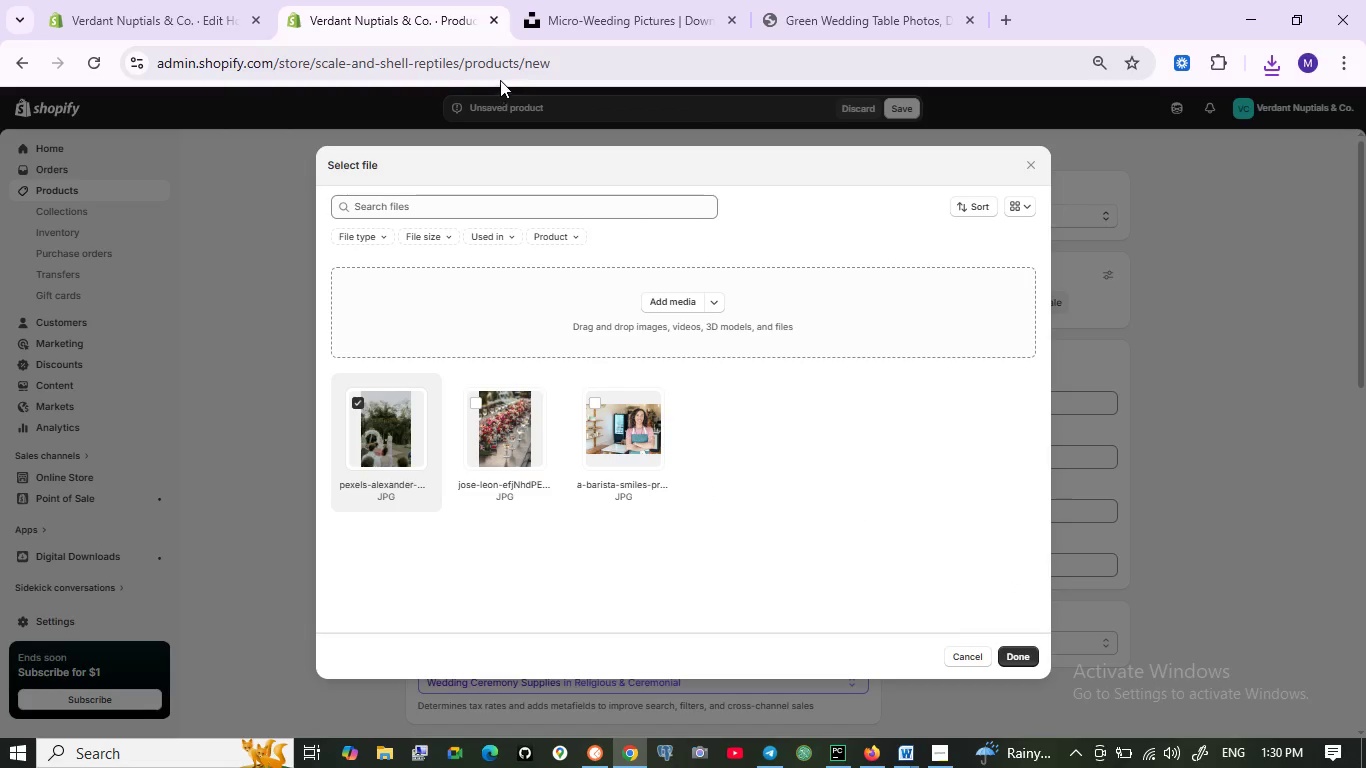 
left_click([861, 10])
 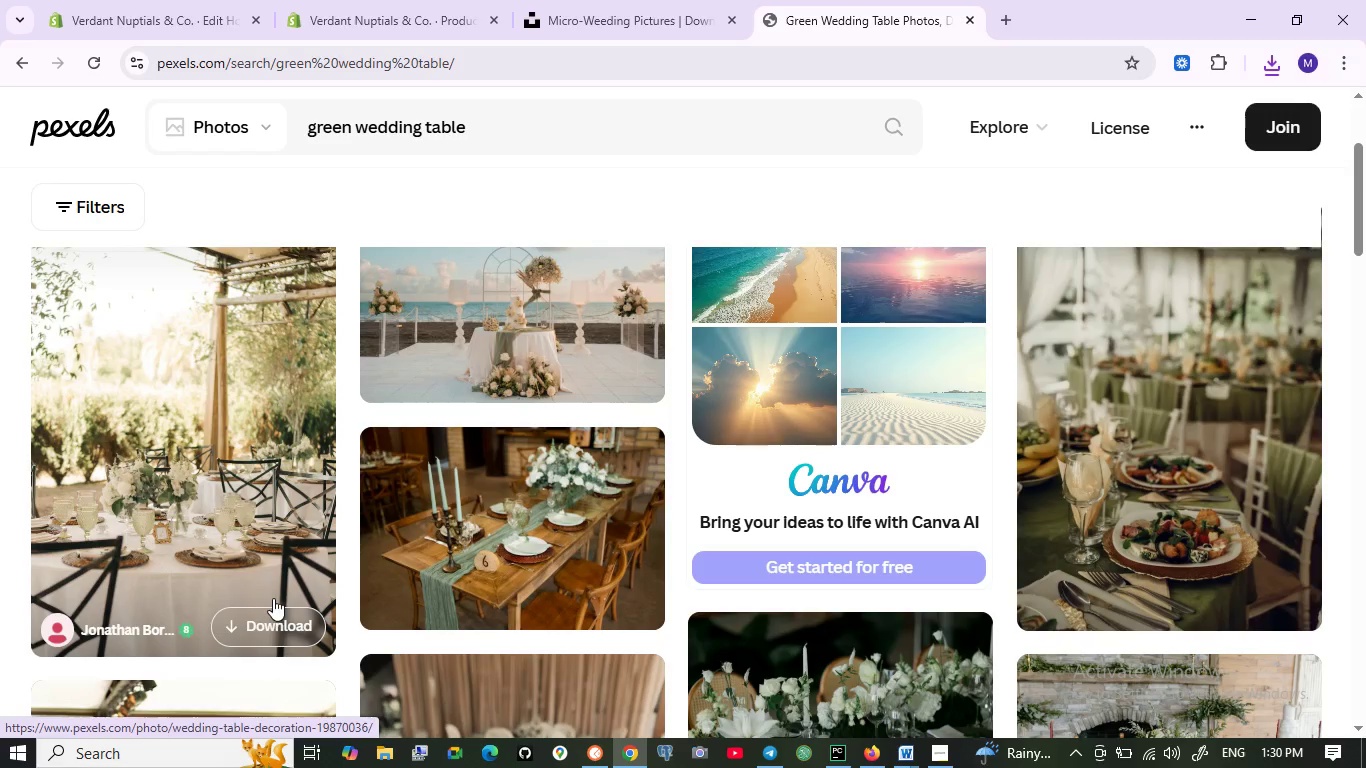 
left_click([268, 626])
 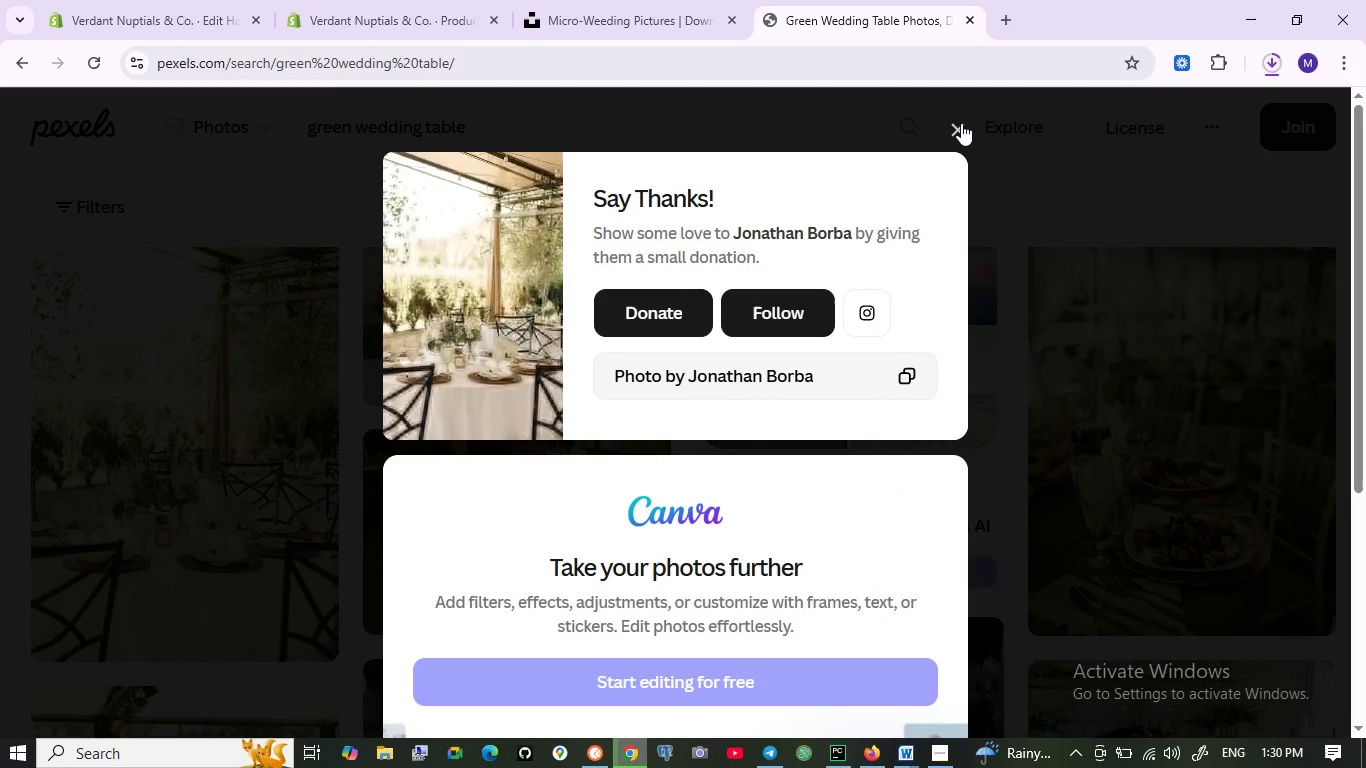 
left_click([961, 123])
 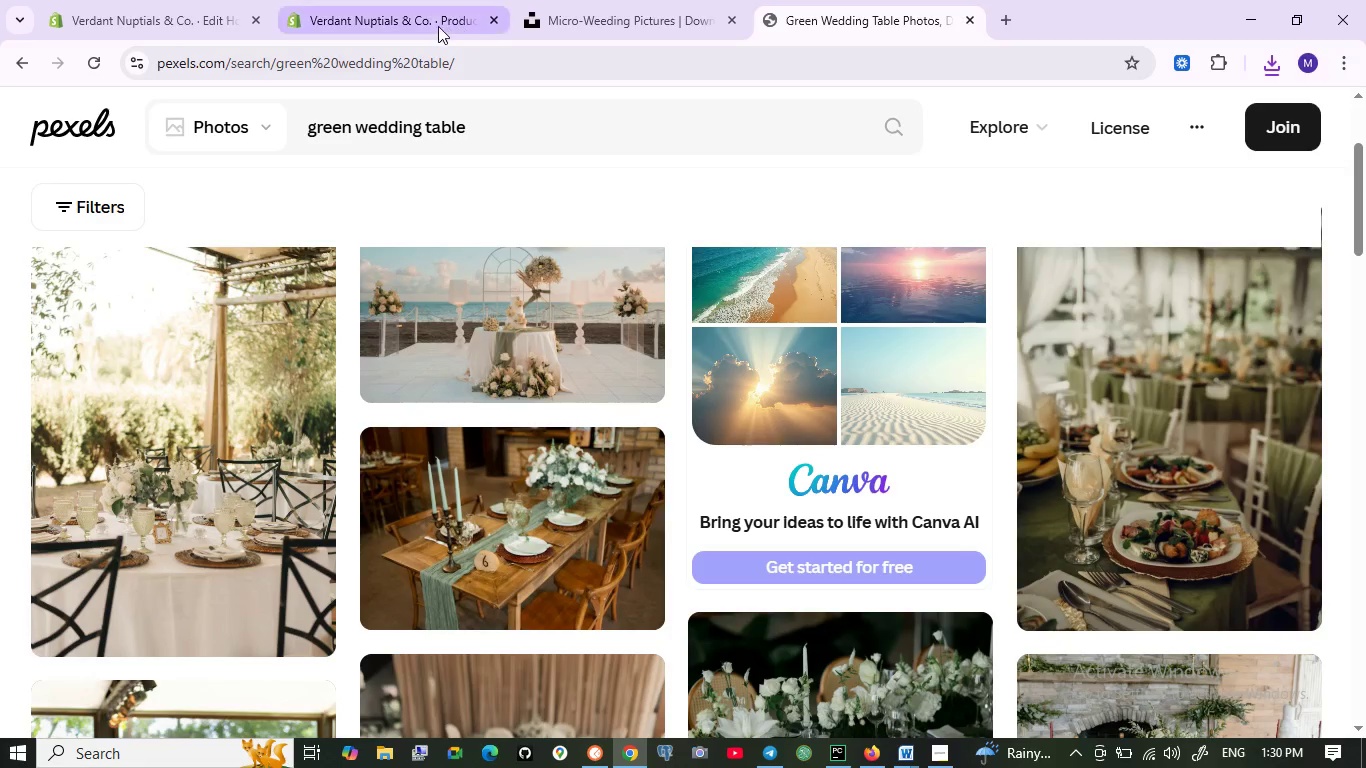 
left_click([428, 24])
 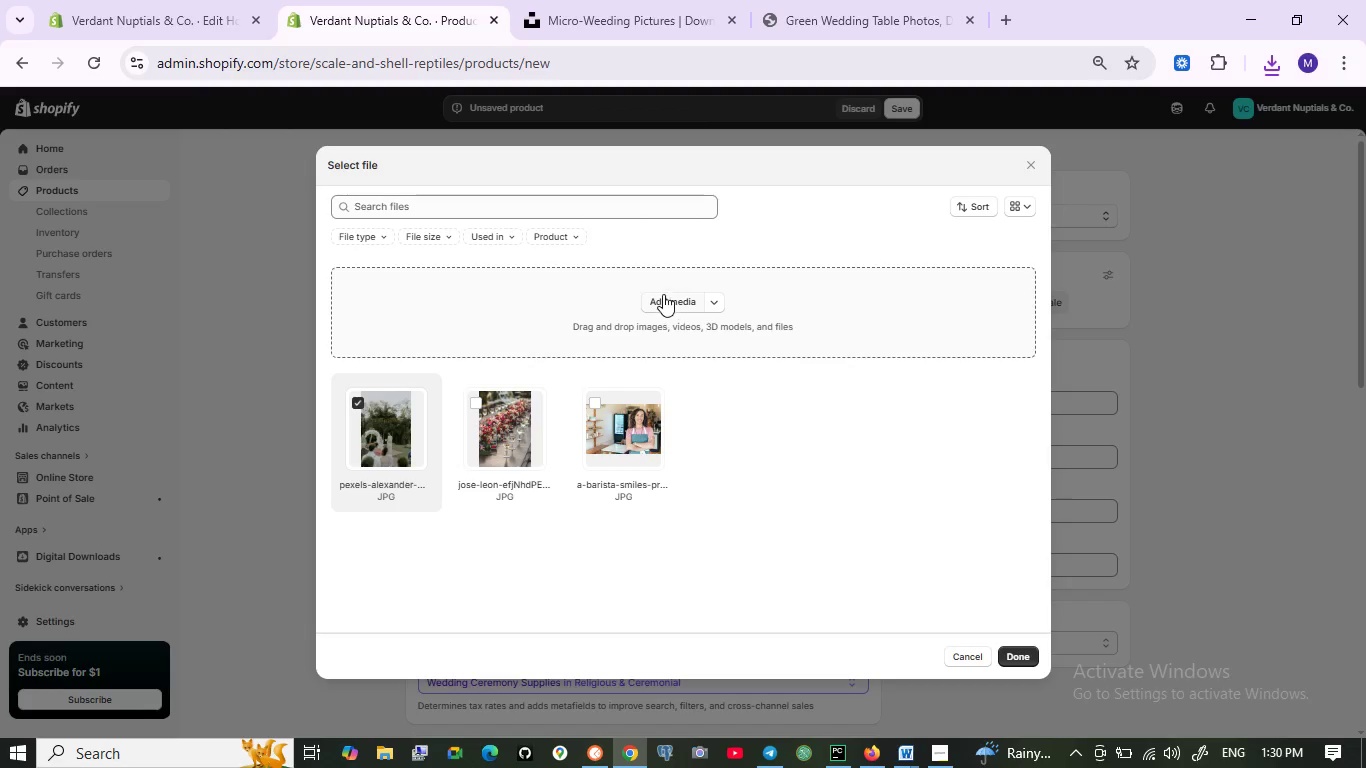 
left_click([663, 294])
 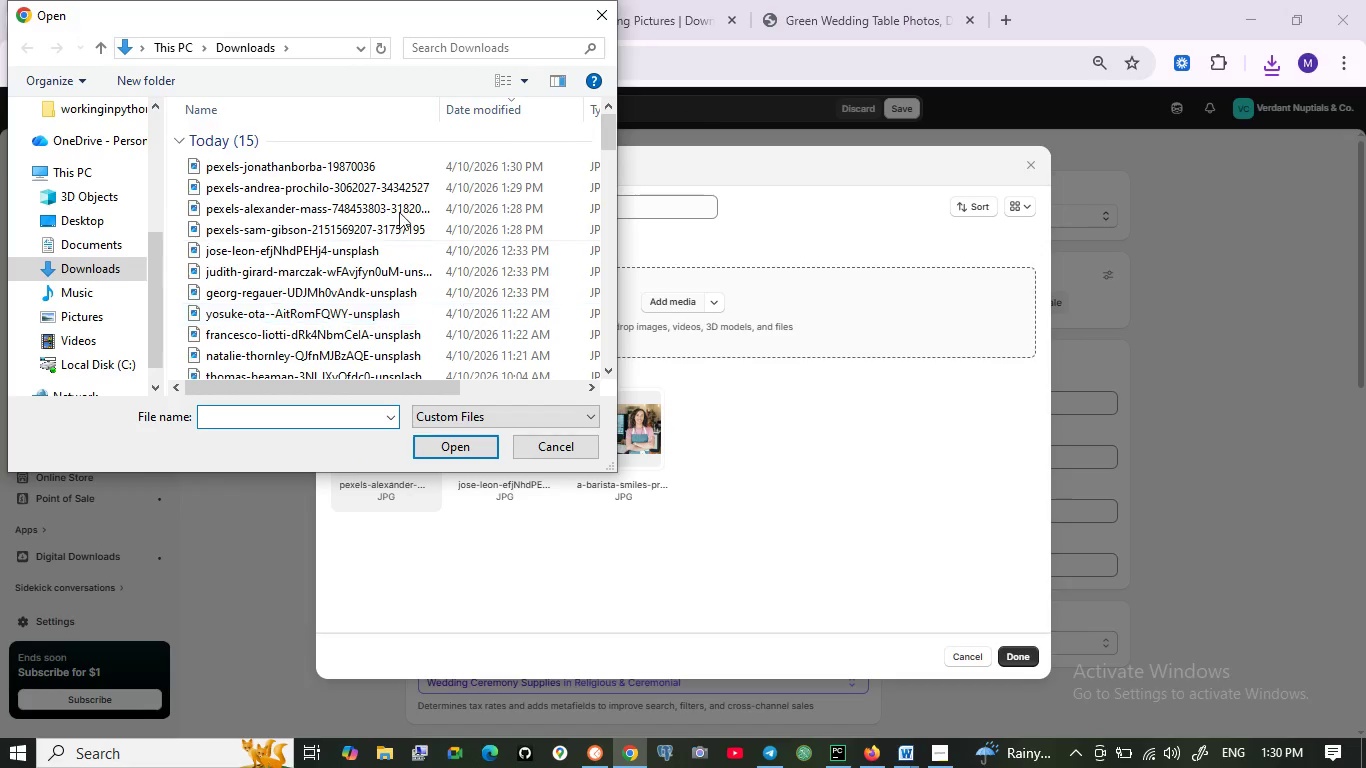 
left_click([373, 163])
 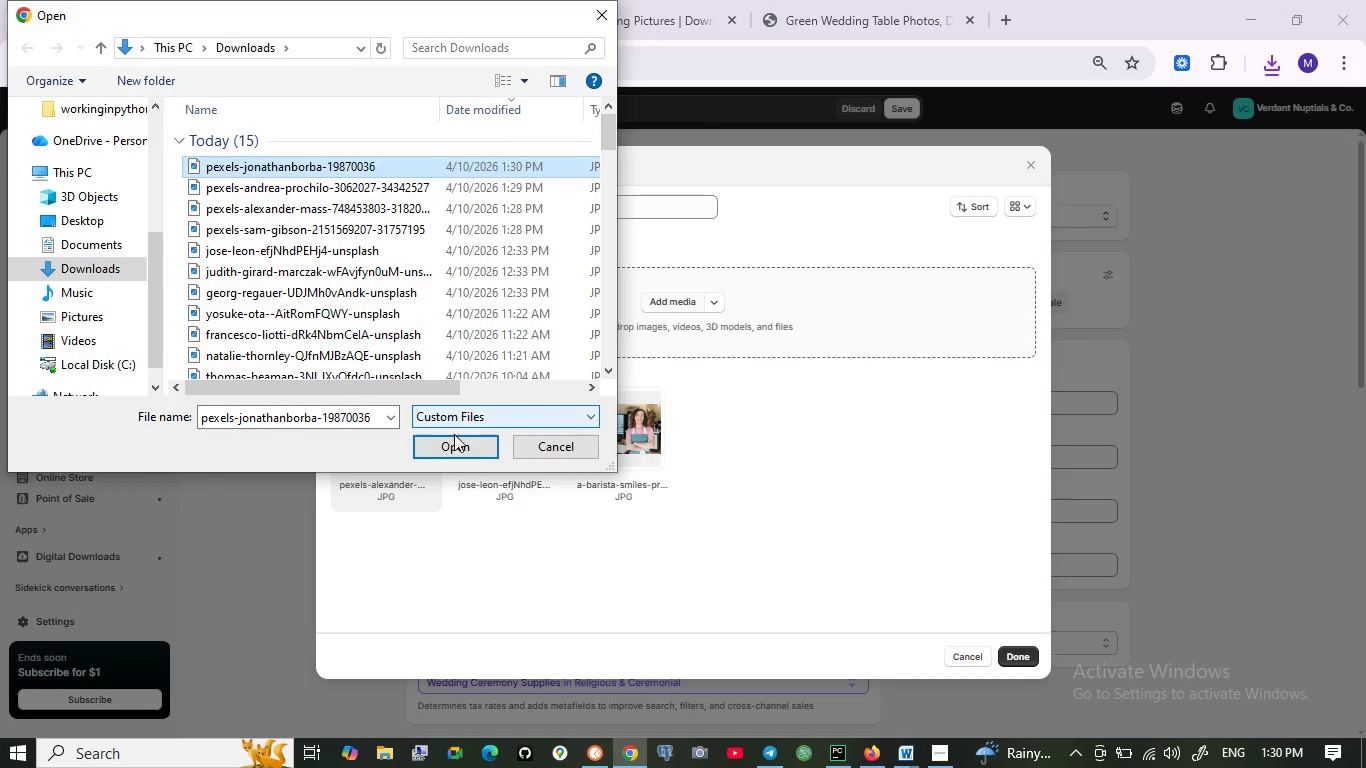 
left_click([457, 442])
 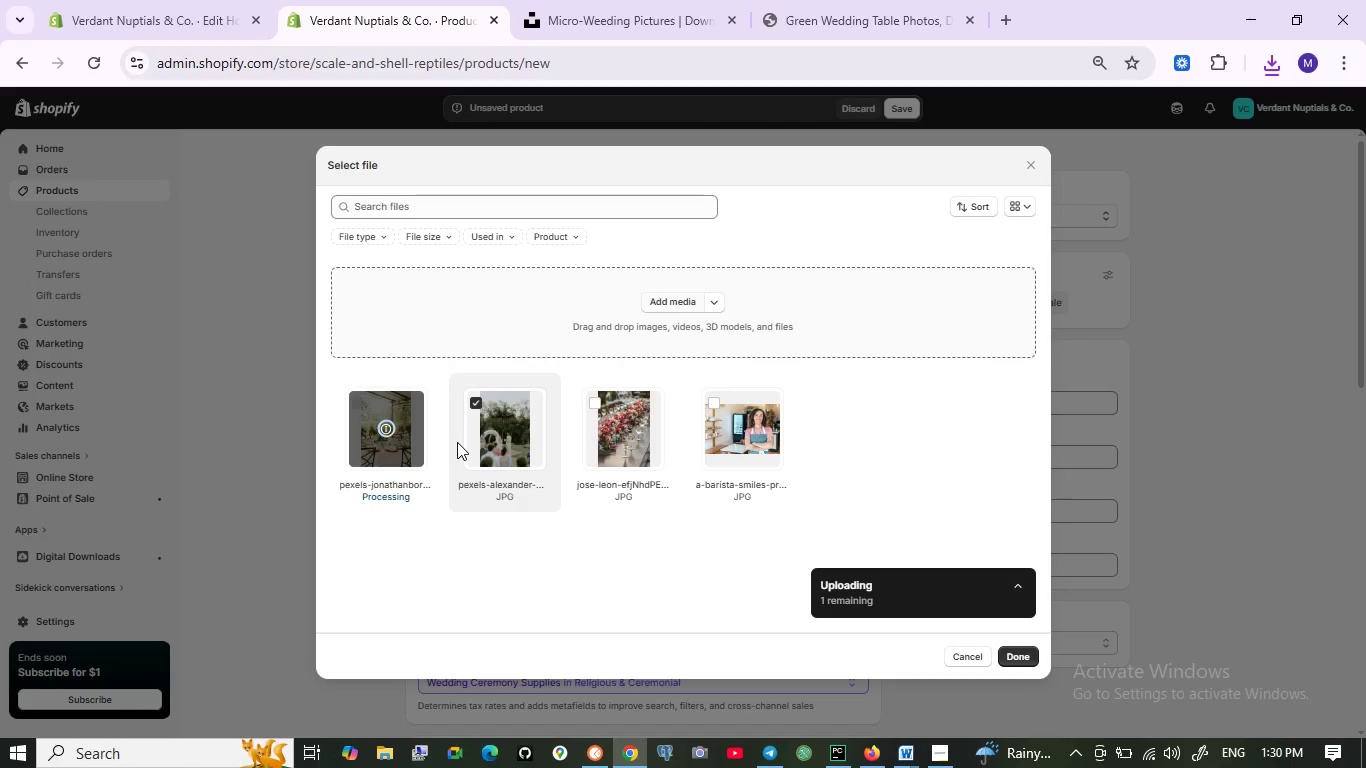 
wait(11.45)
 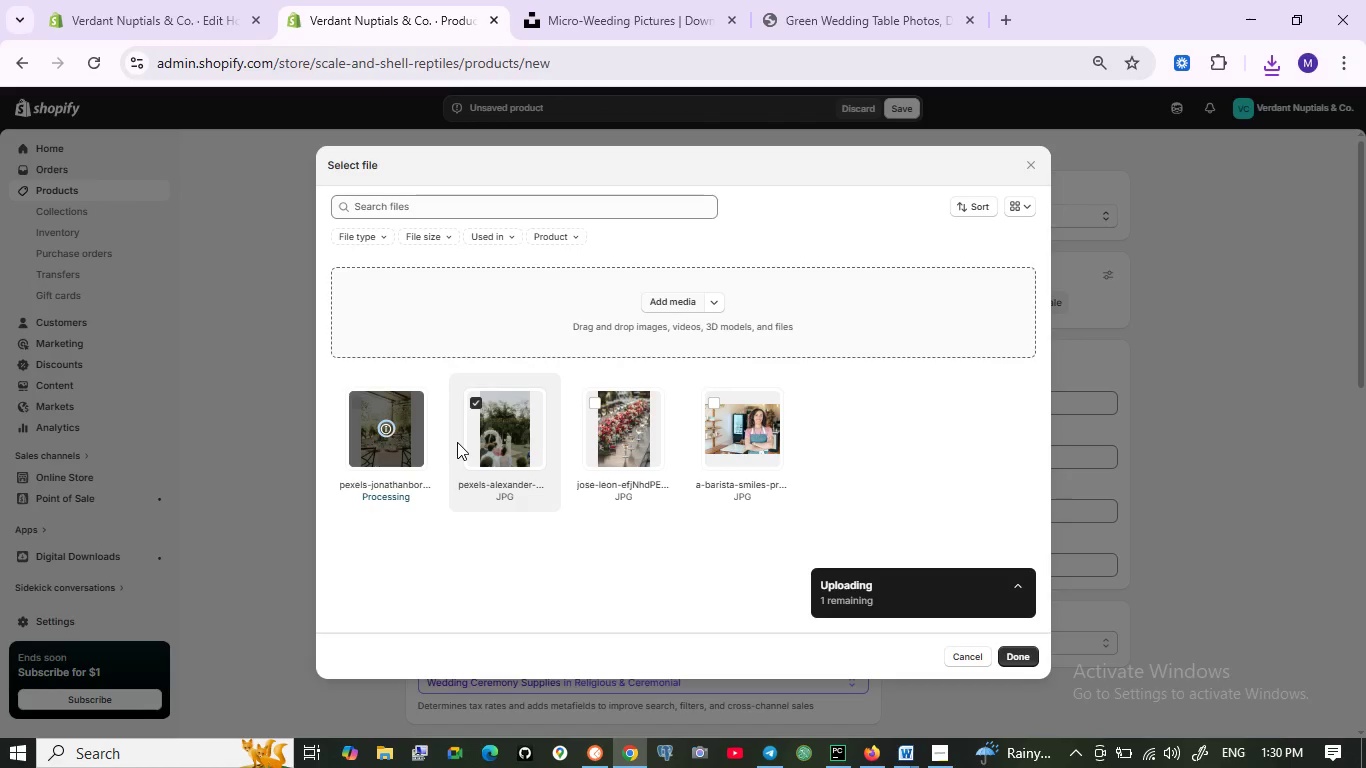 
left_click([401, 429])
 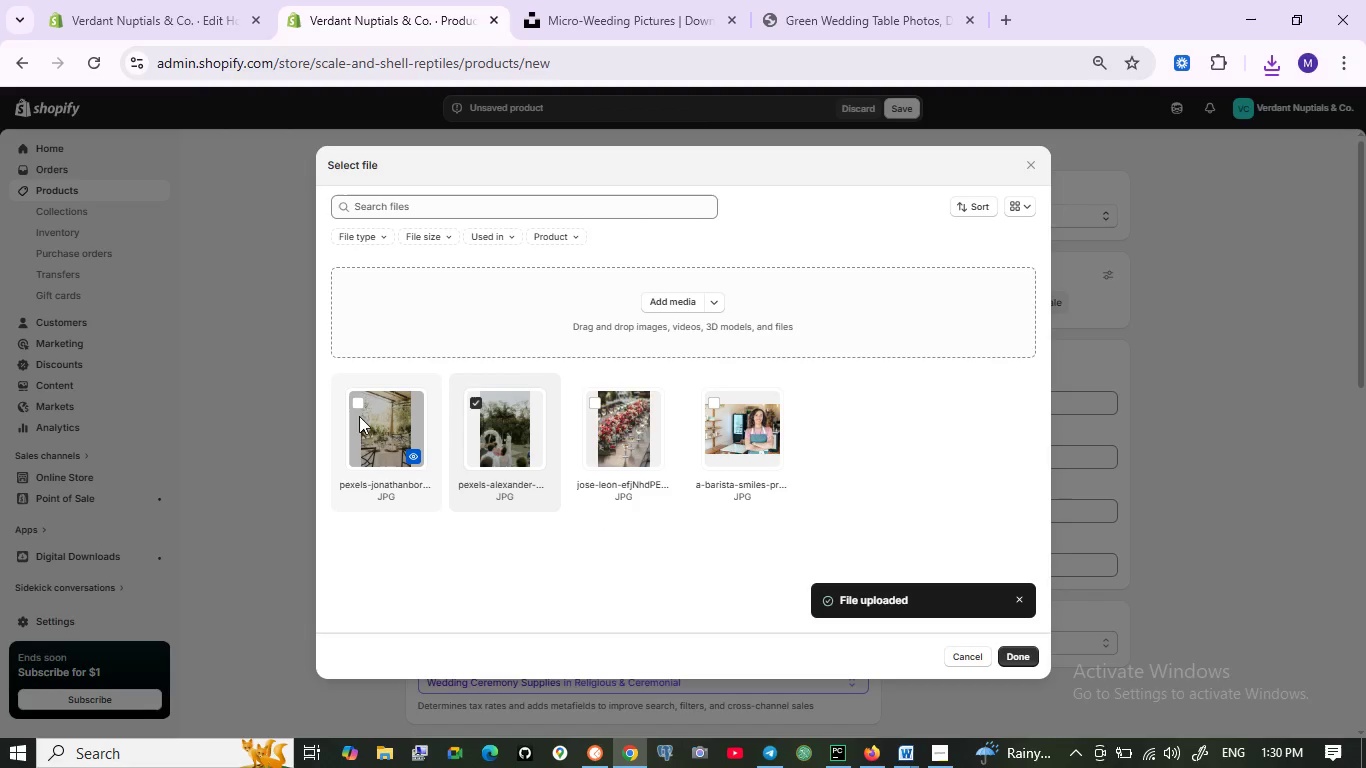 
left_click([354, 402])
 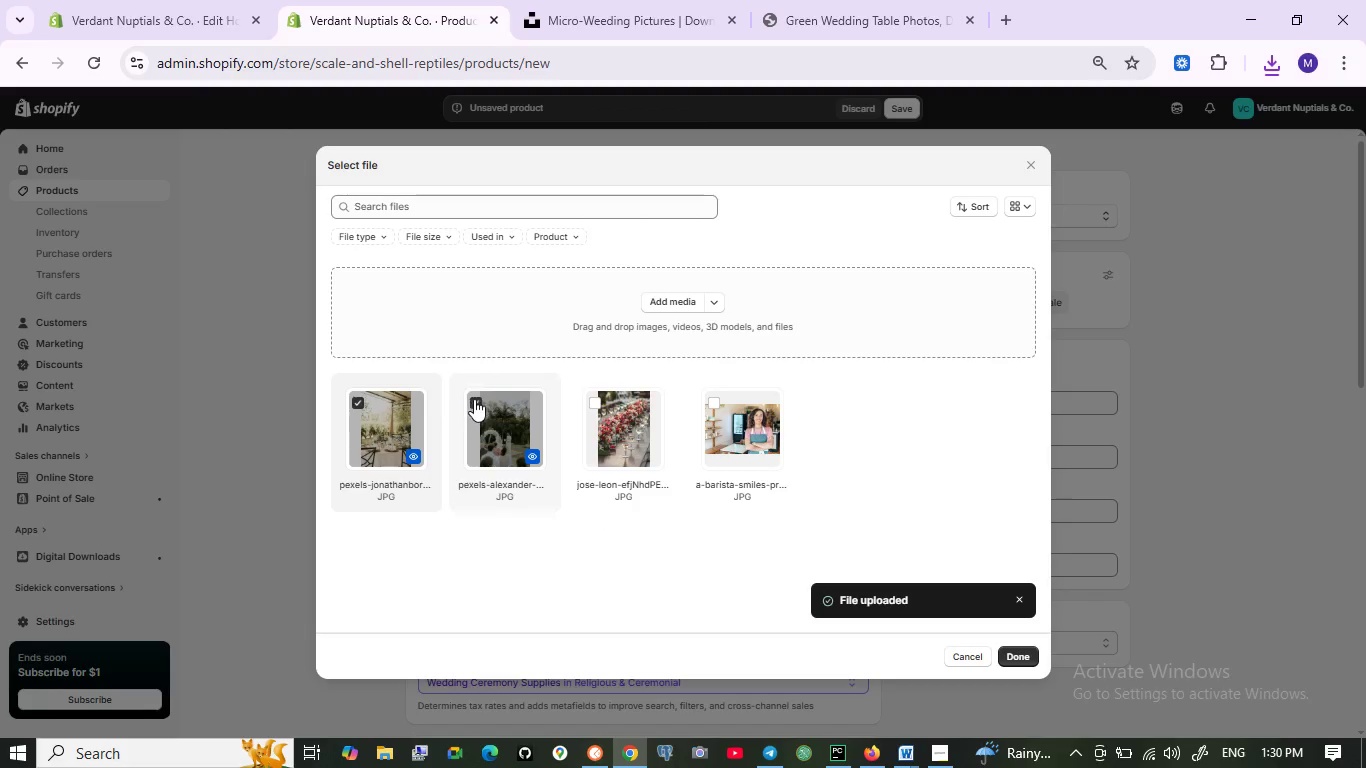 
left_click([476, 399])
 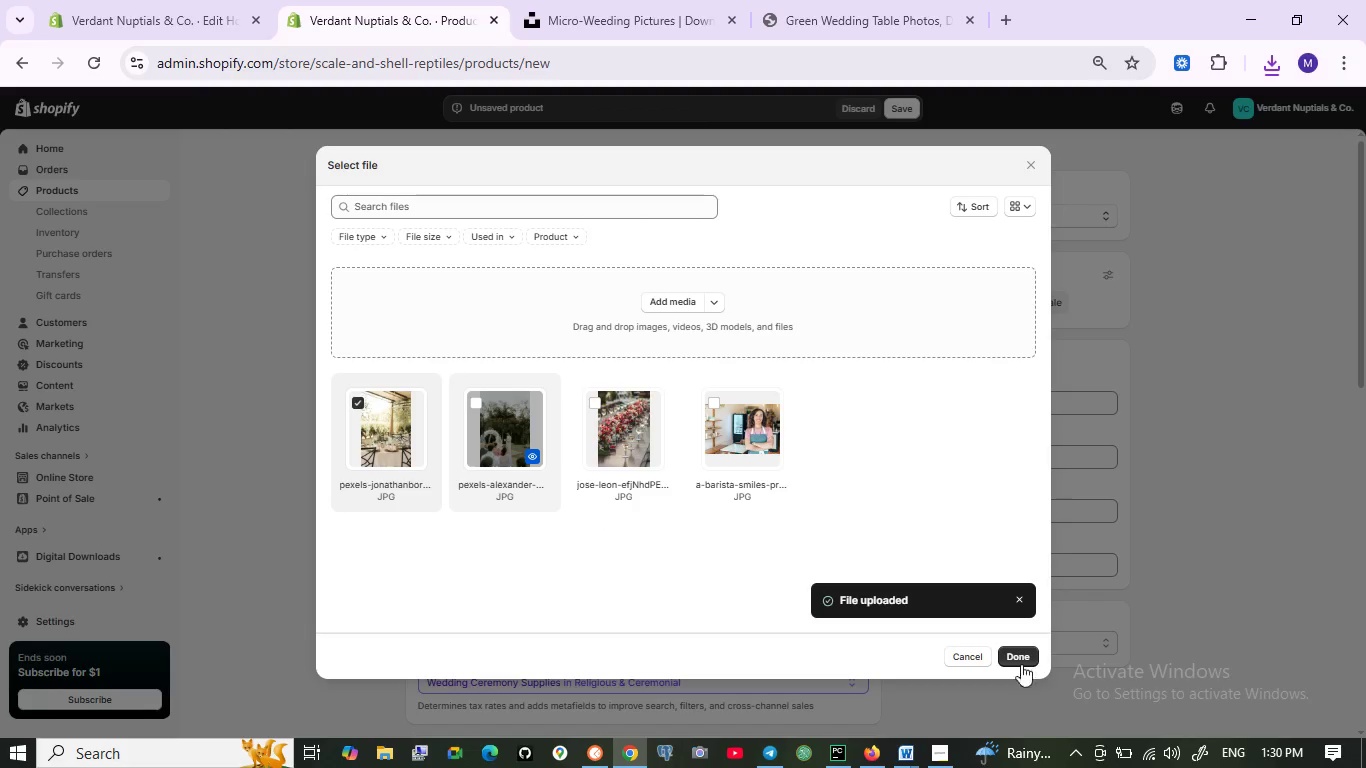 
left_click([1021, 656])
 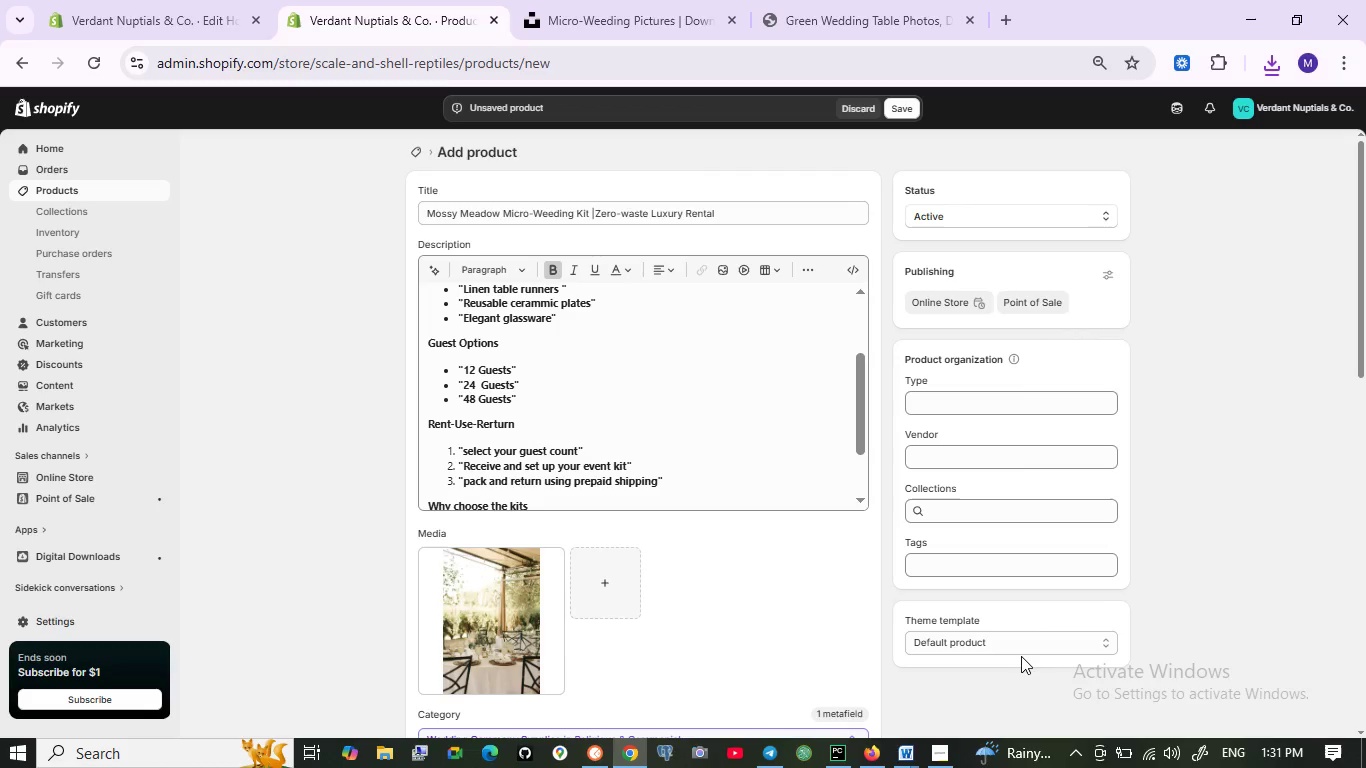 
wait(5.83)
 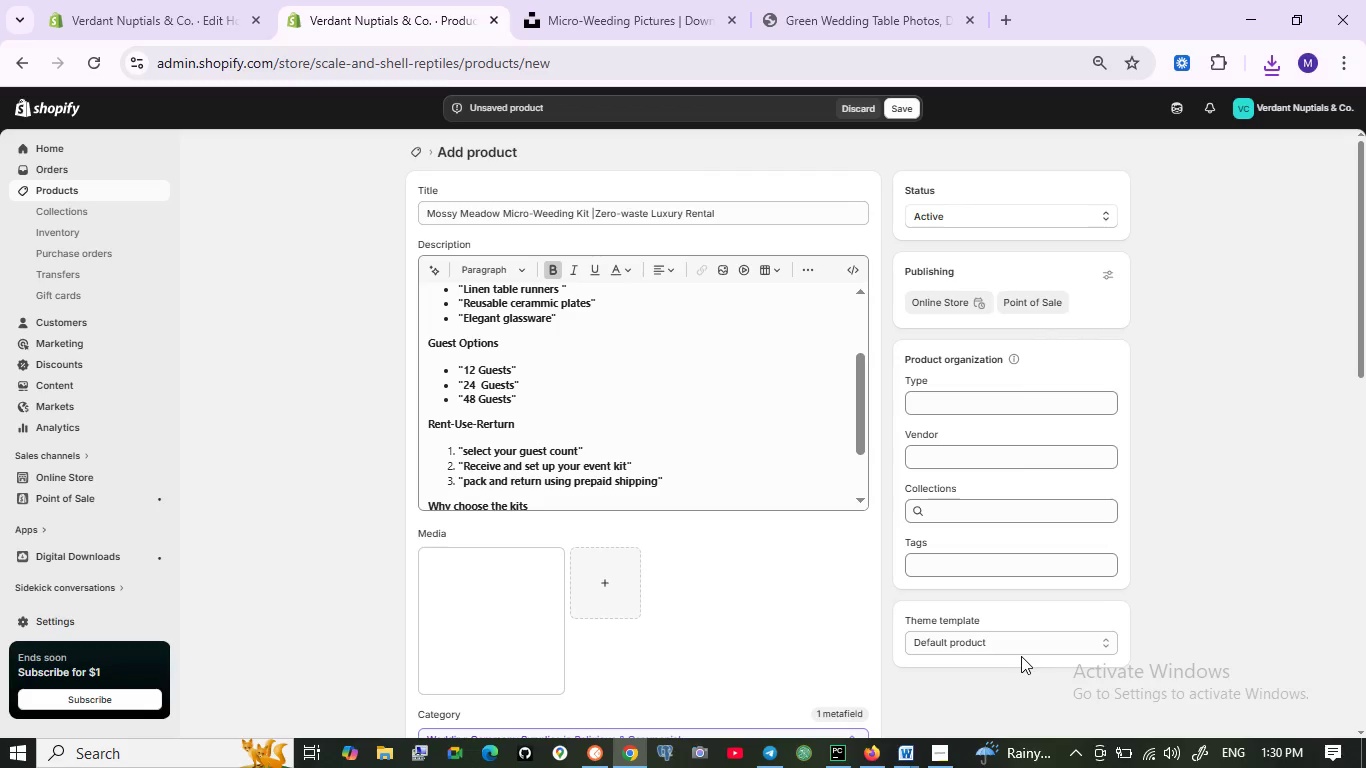 
scroll: coordinate [1021, 656], scroll_direction: down, amount: 1.0
 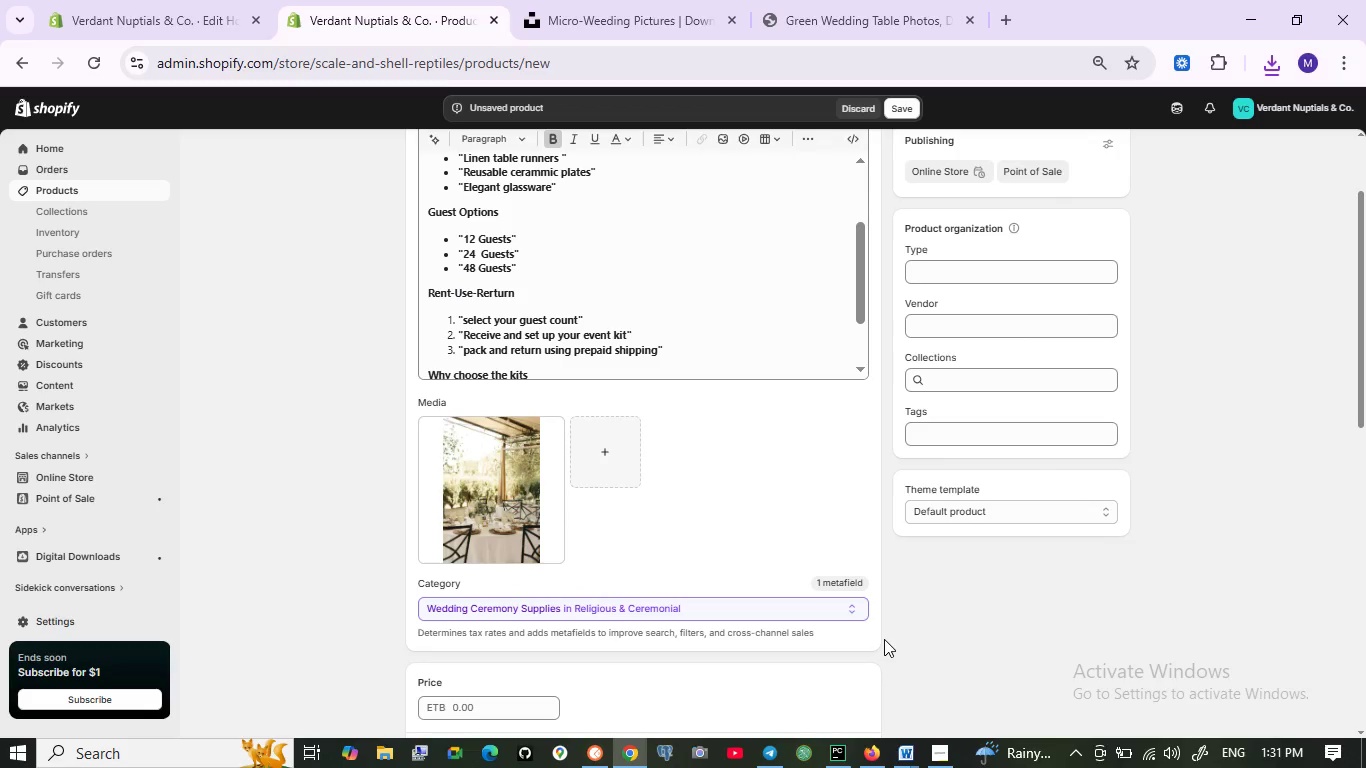 
scroll: coordinate [884, 639], scroll_direction: none, amount: 0.0
 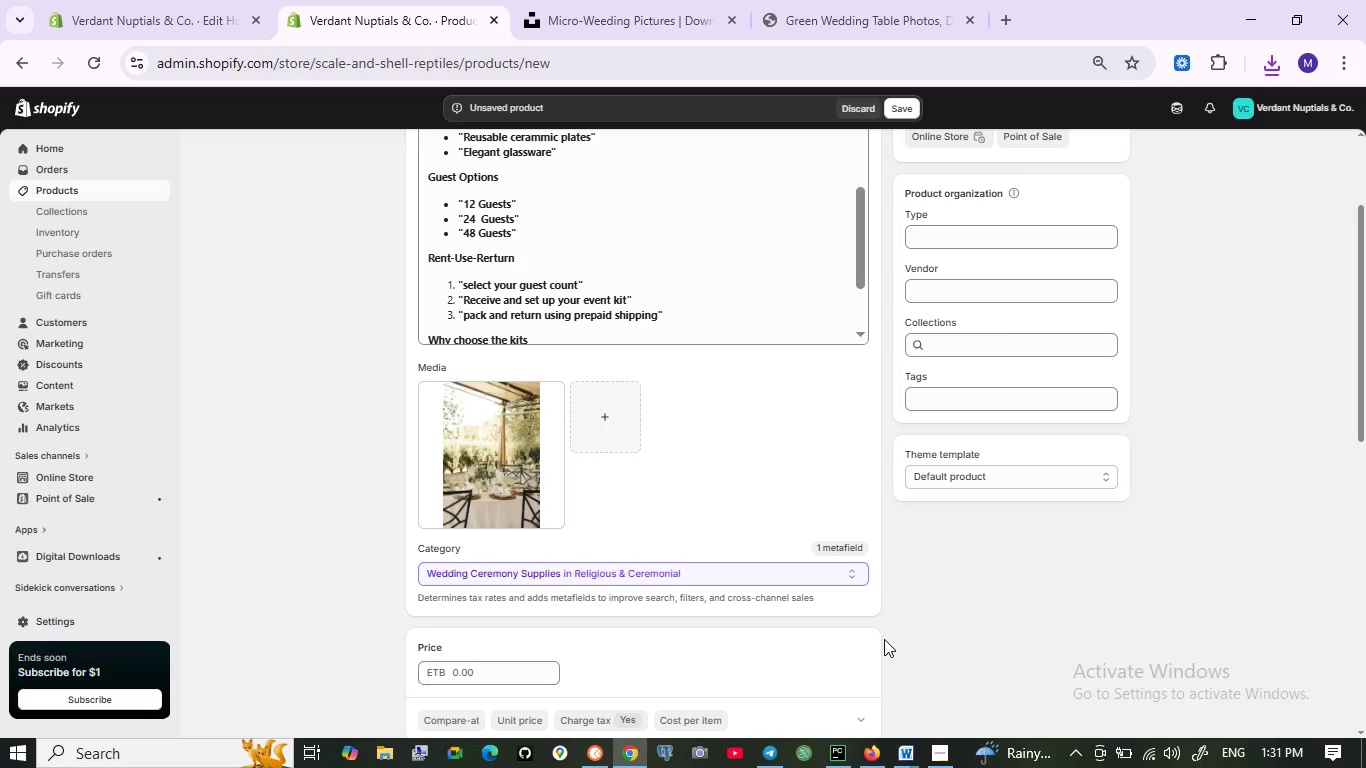 
scroll: coordinate [571, 395], scroll_direction: down, amount: 2.0
 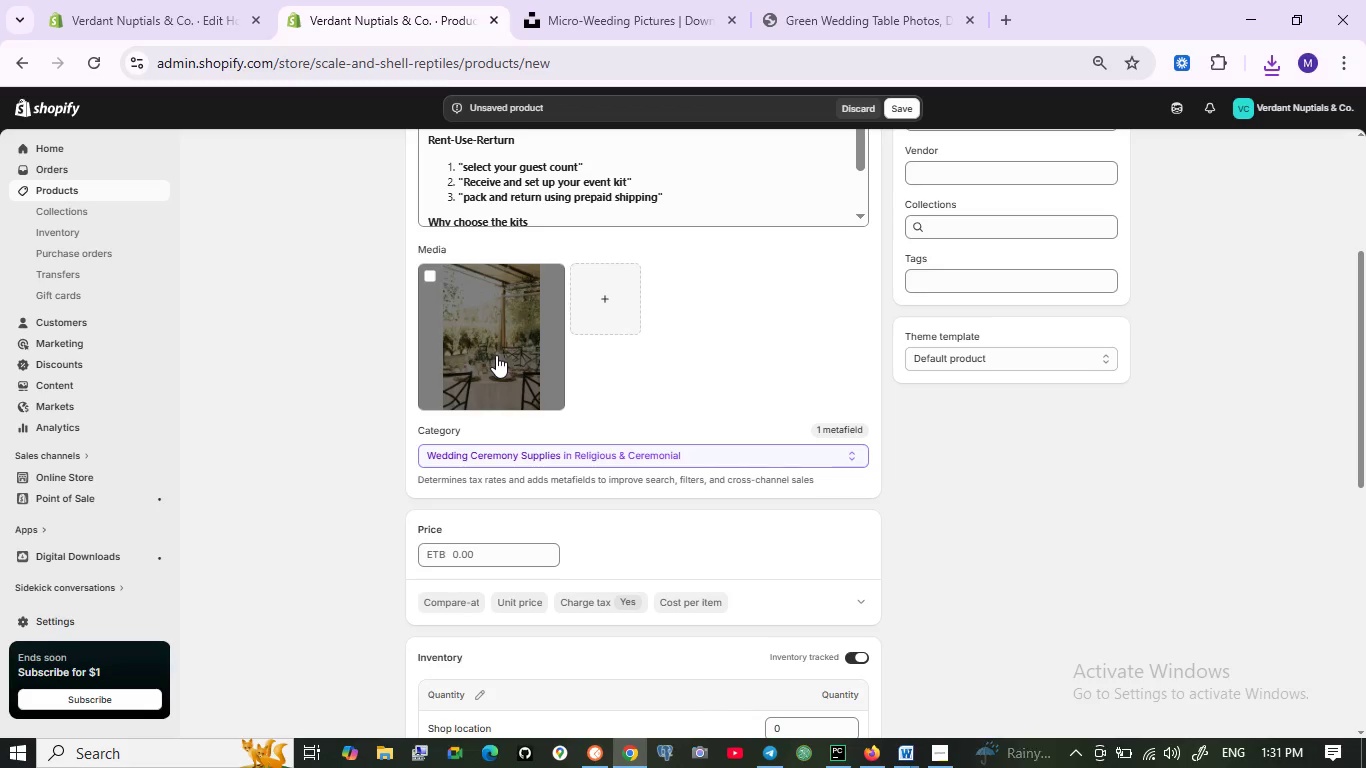 
scroll: coordinate [805, 313], scroll_direction: up, amount: 2.0
 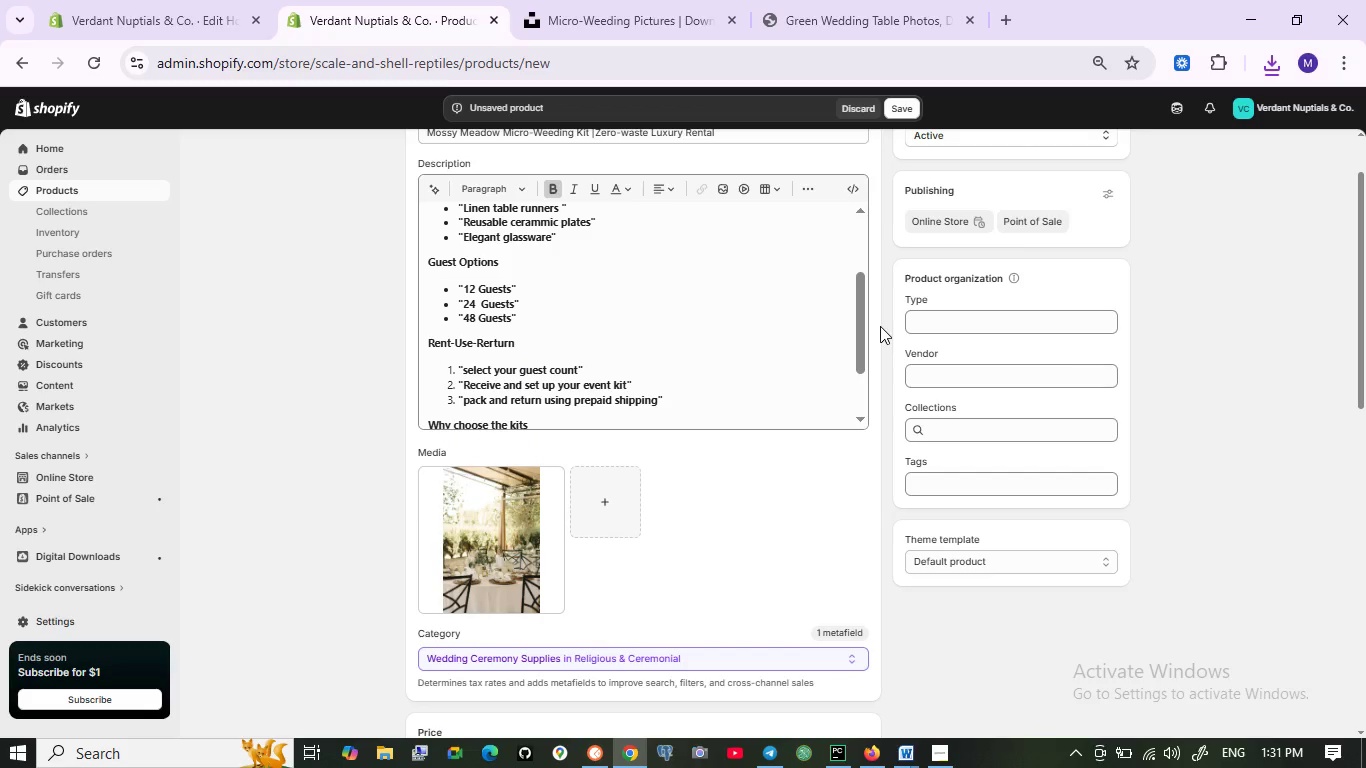 
scroll: coordinate [880, 326], scroll_direction: down, amount: 1.0
 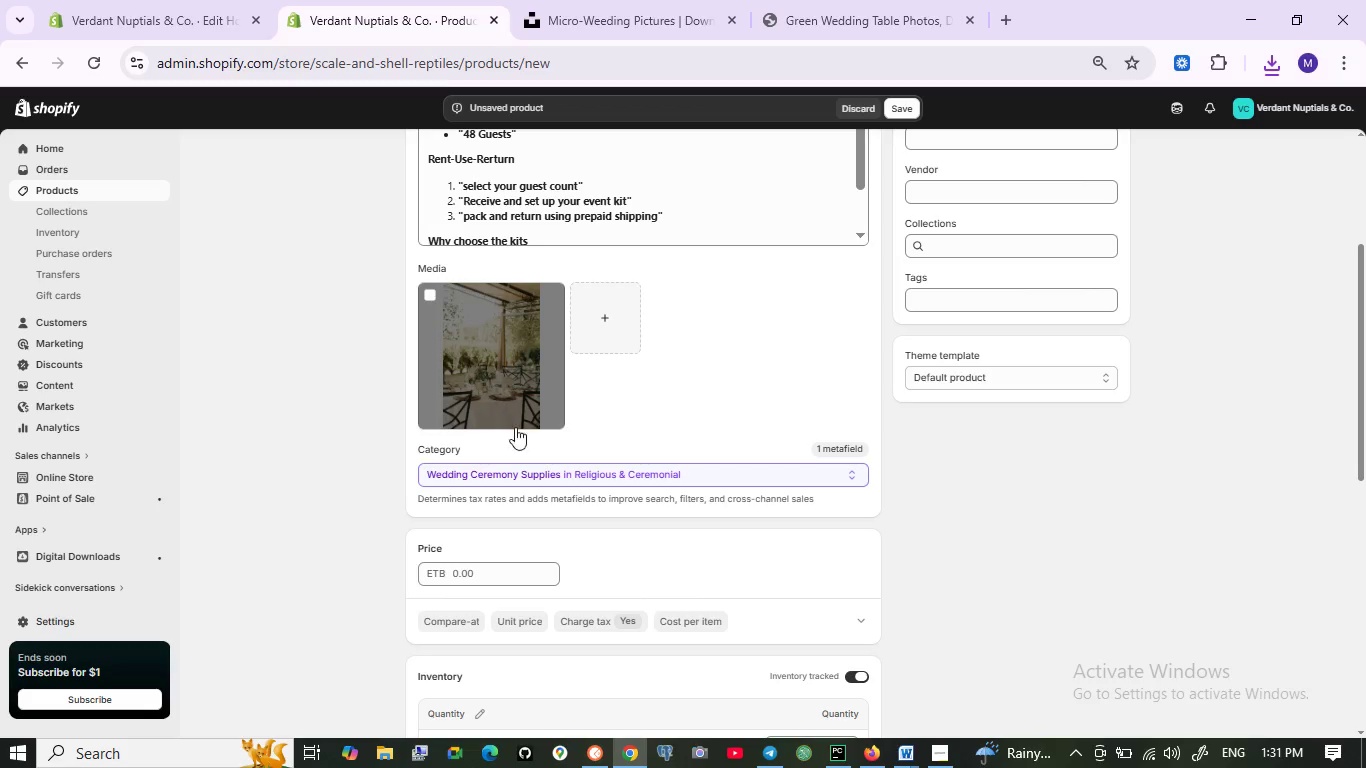 
left_click([550, 490])
 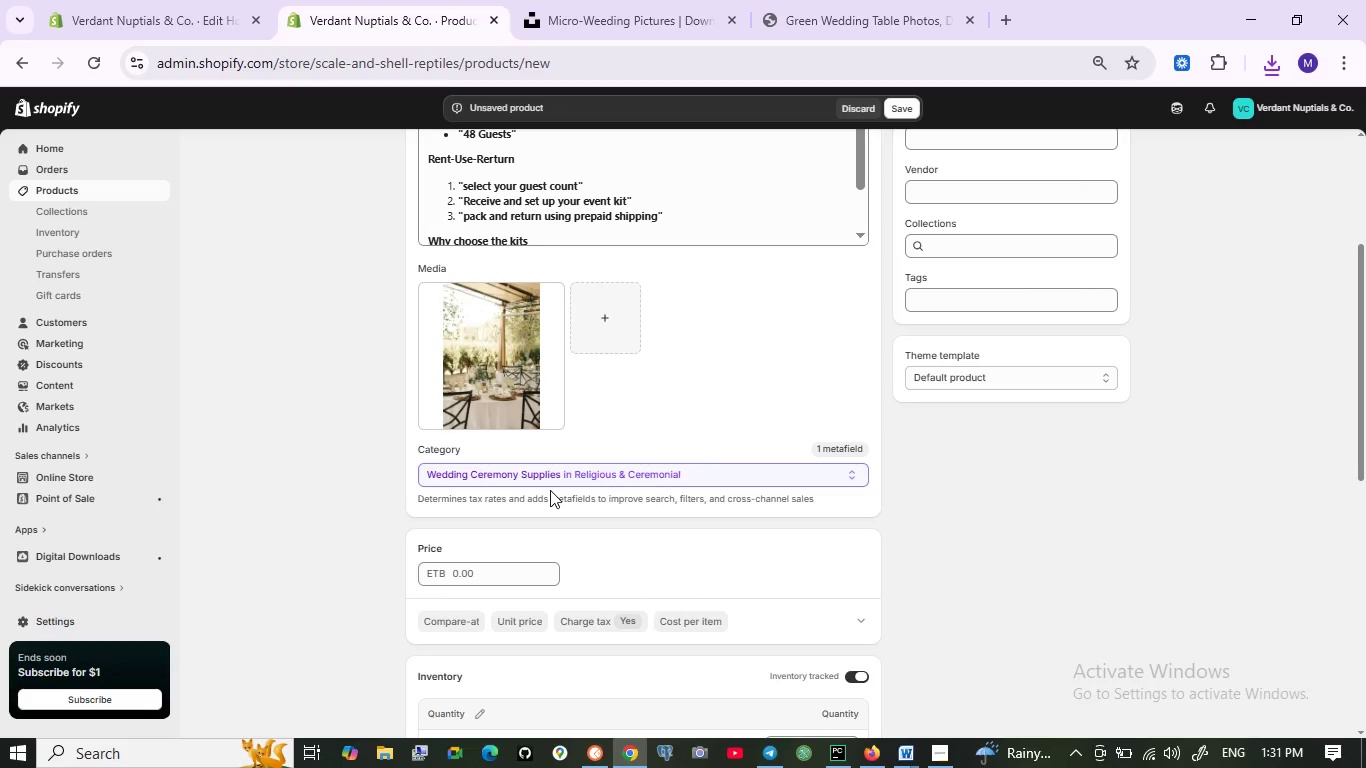 
scroll: coordinate [550, 490], scroll_direction: down, amount: 3.0
 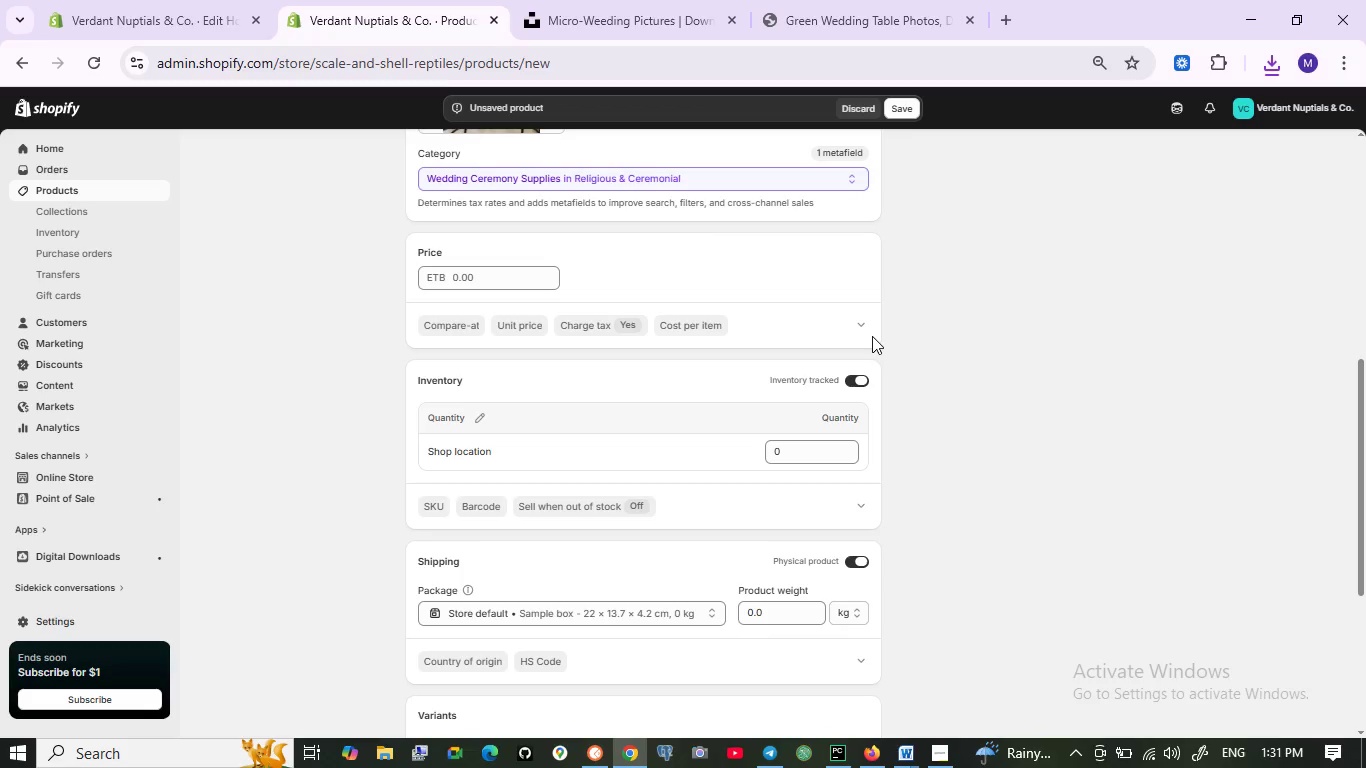 
left_click([868, 322])
 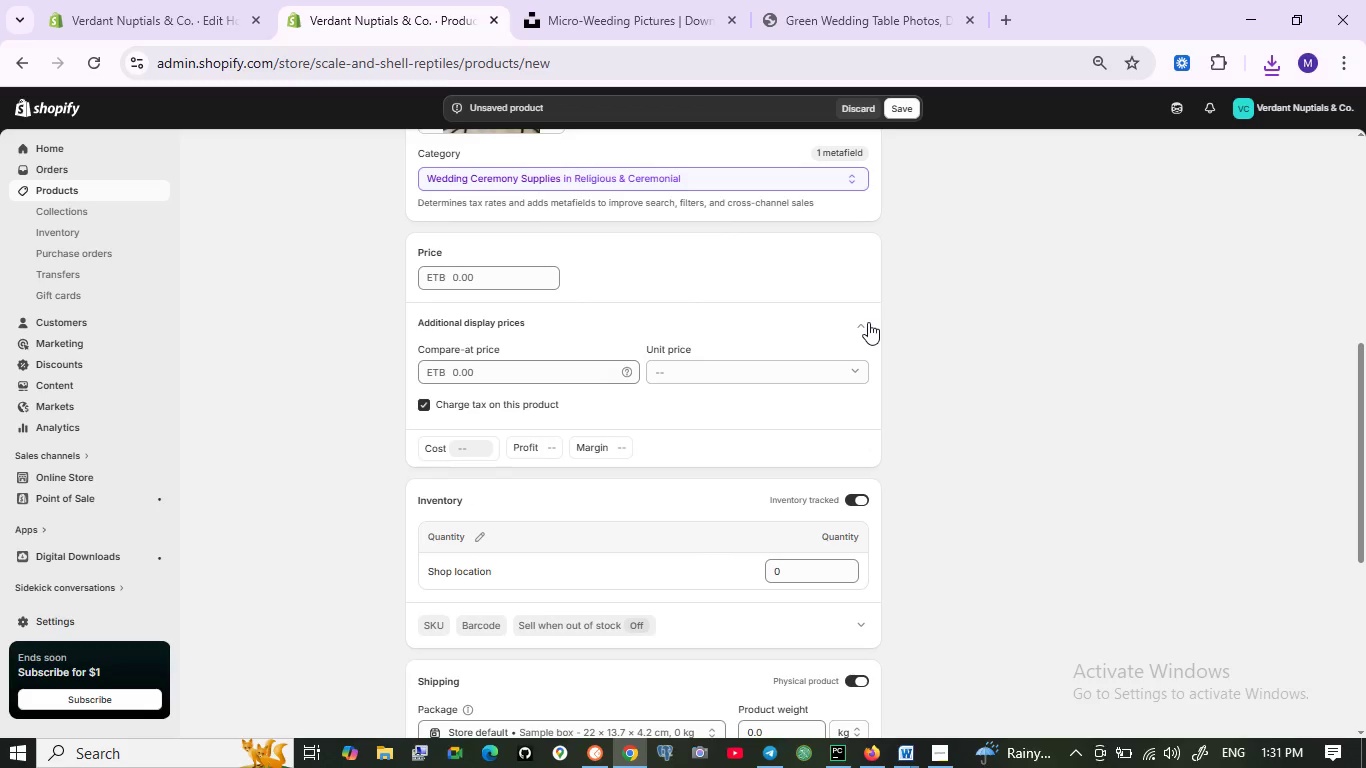 
left_click([868, 322])
 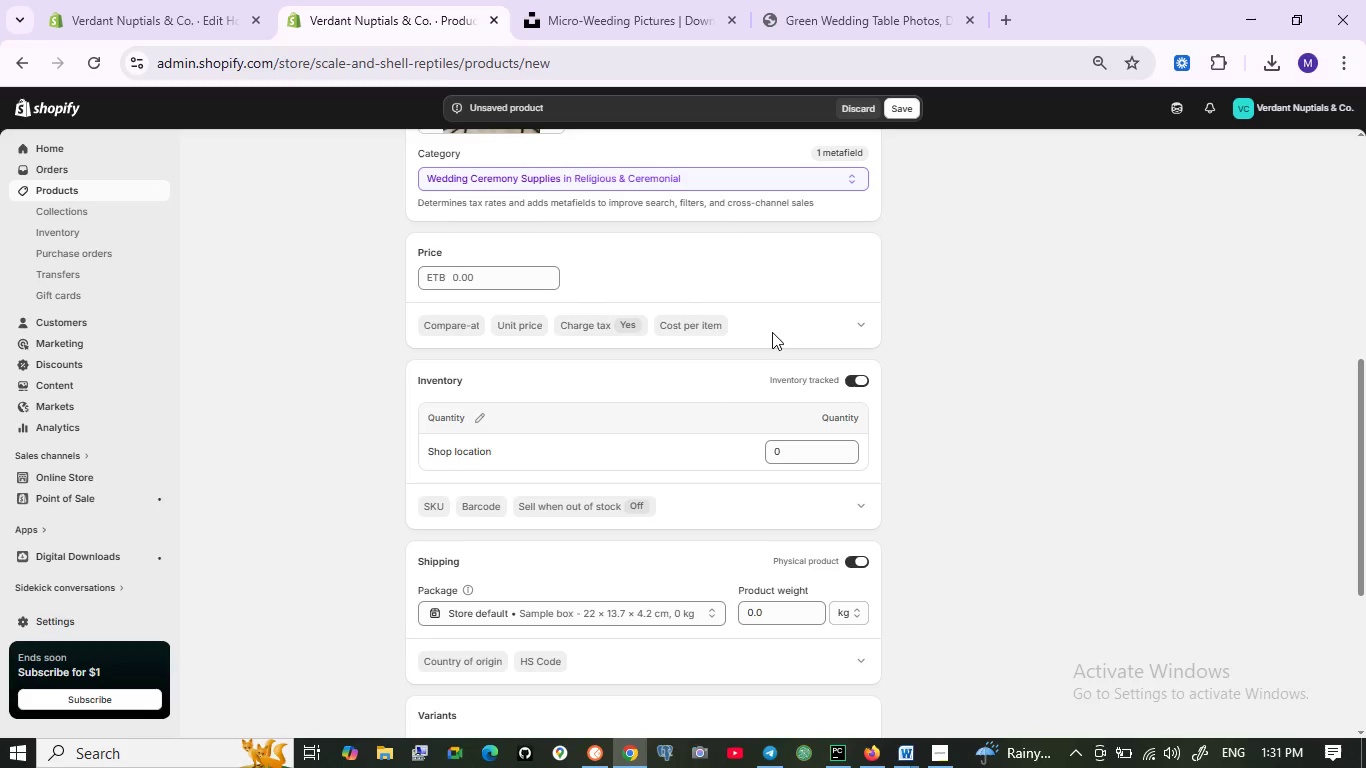 
scroll: coordinate [772, 332], scroll_direction: down, amount: 1.0
 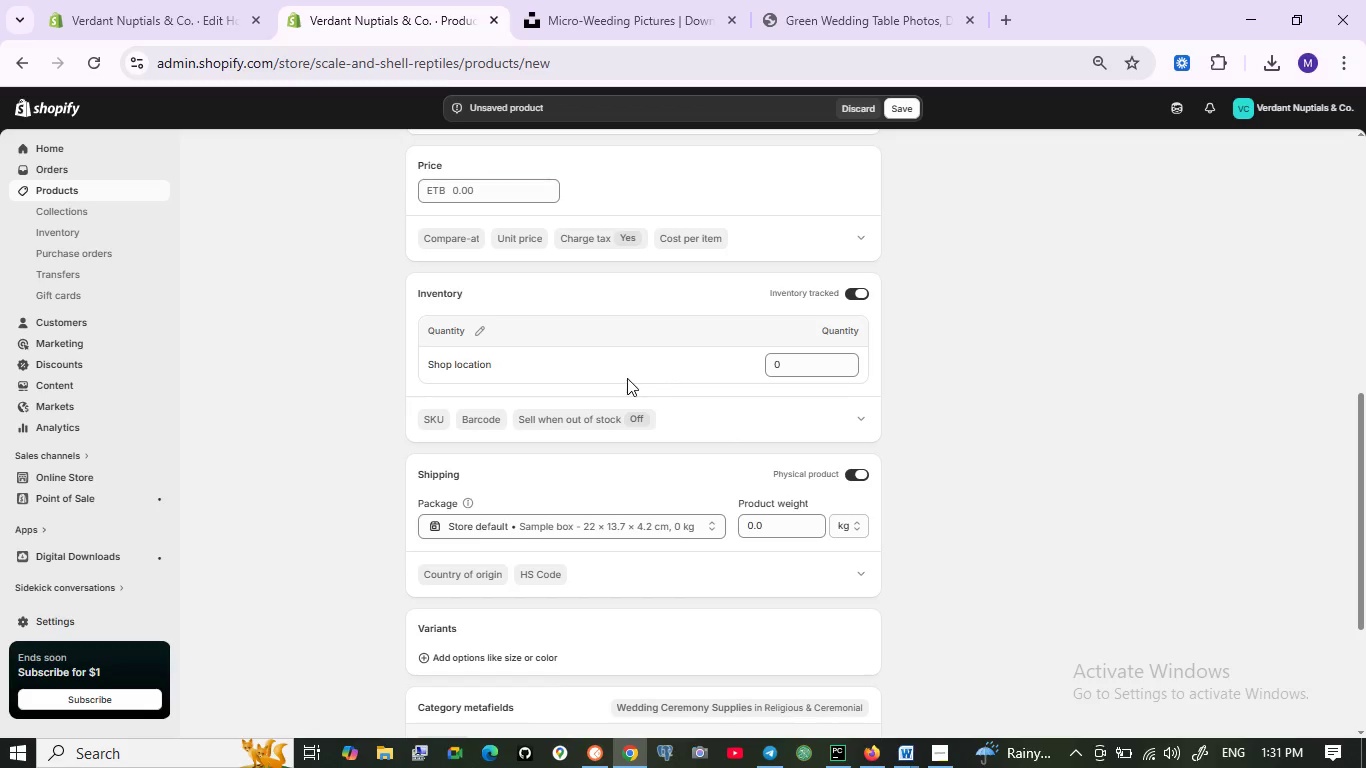 
scroll: coordinate [627, 378], scroll_direction: none, amount: 0.0
 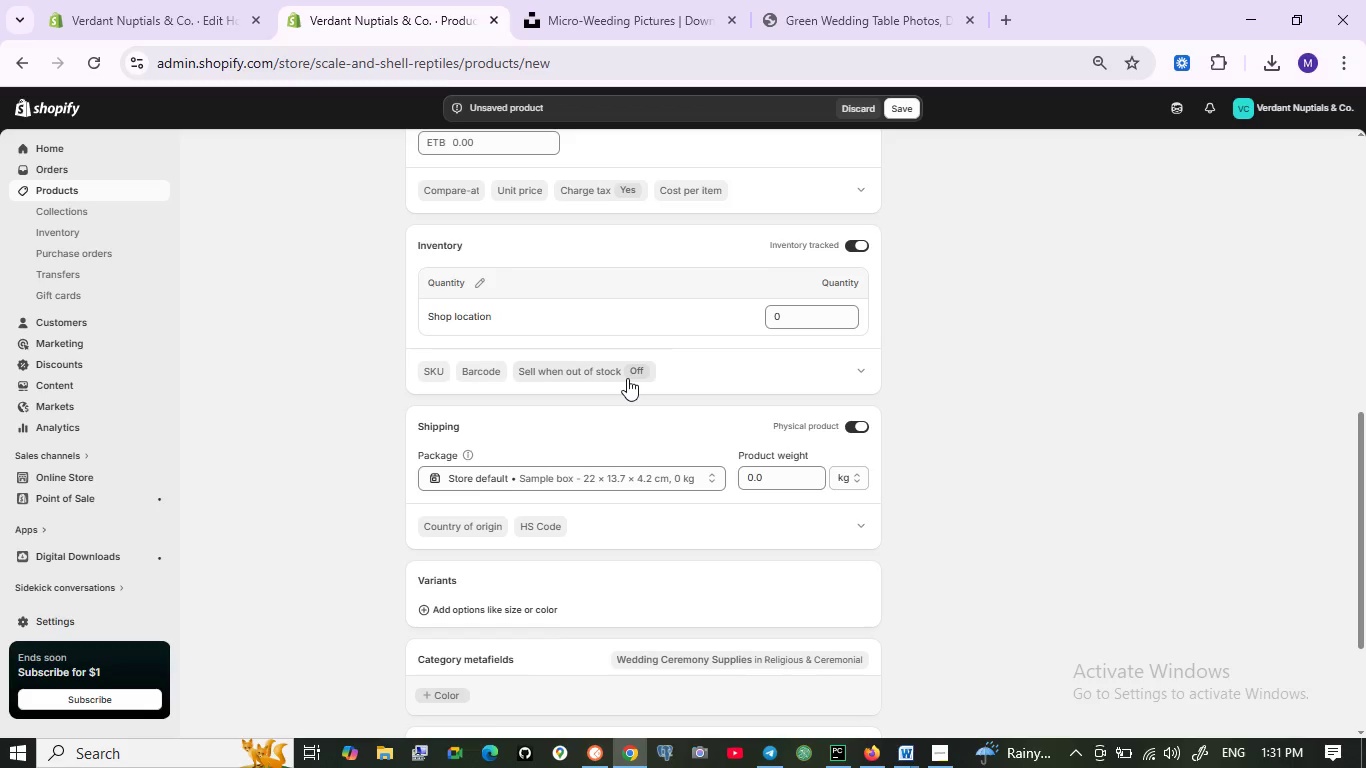 
scroll: coordinate [627, 378], scroll_direction: up, amount: 3.0
 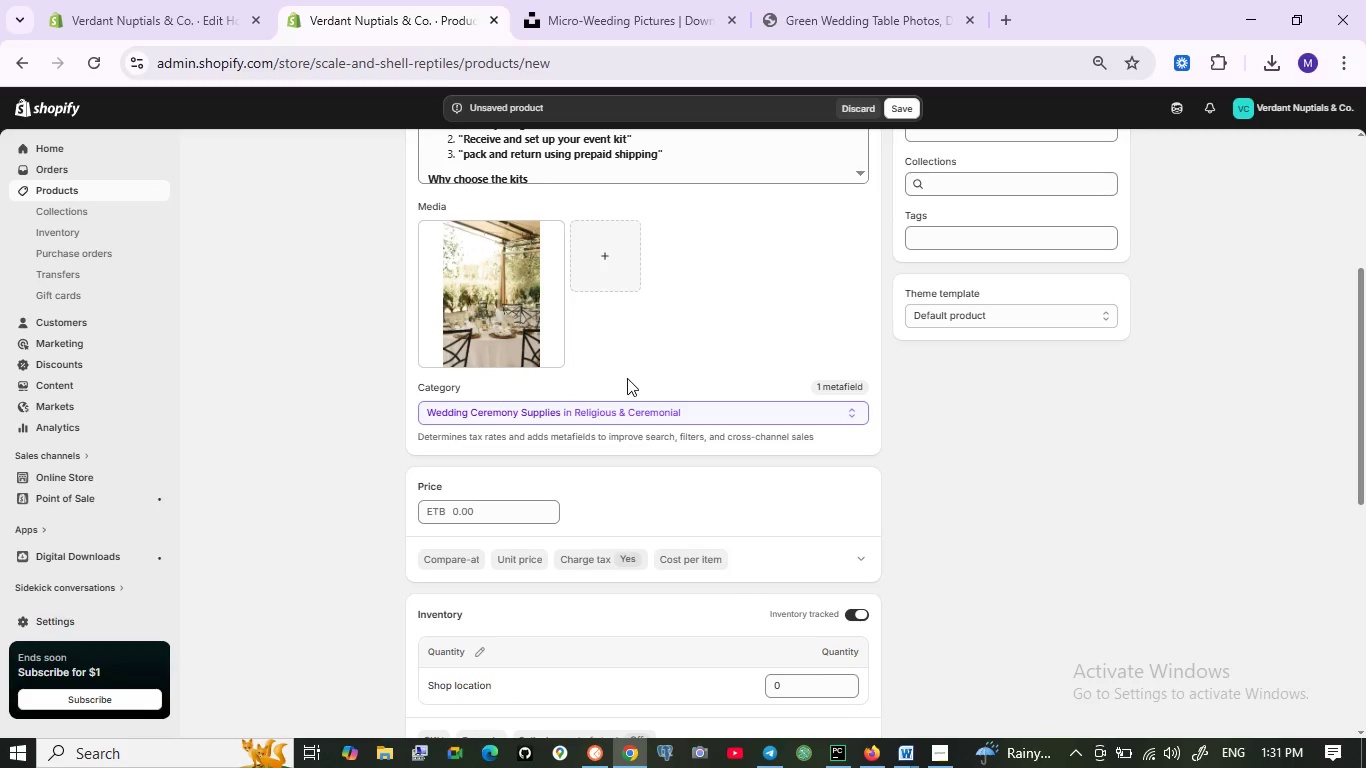 
scroll: coordinate [627, 378], scroll_direction: none, amount: 0.0
 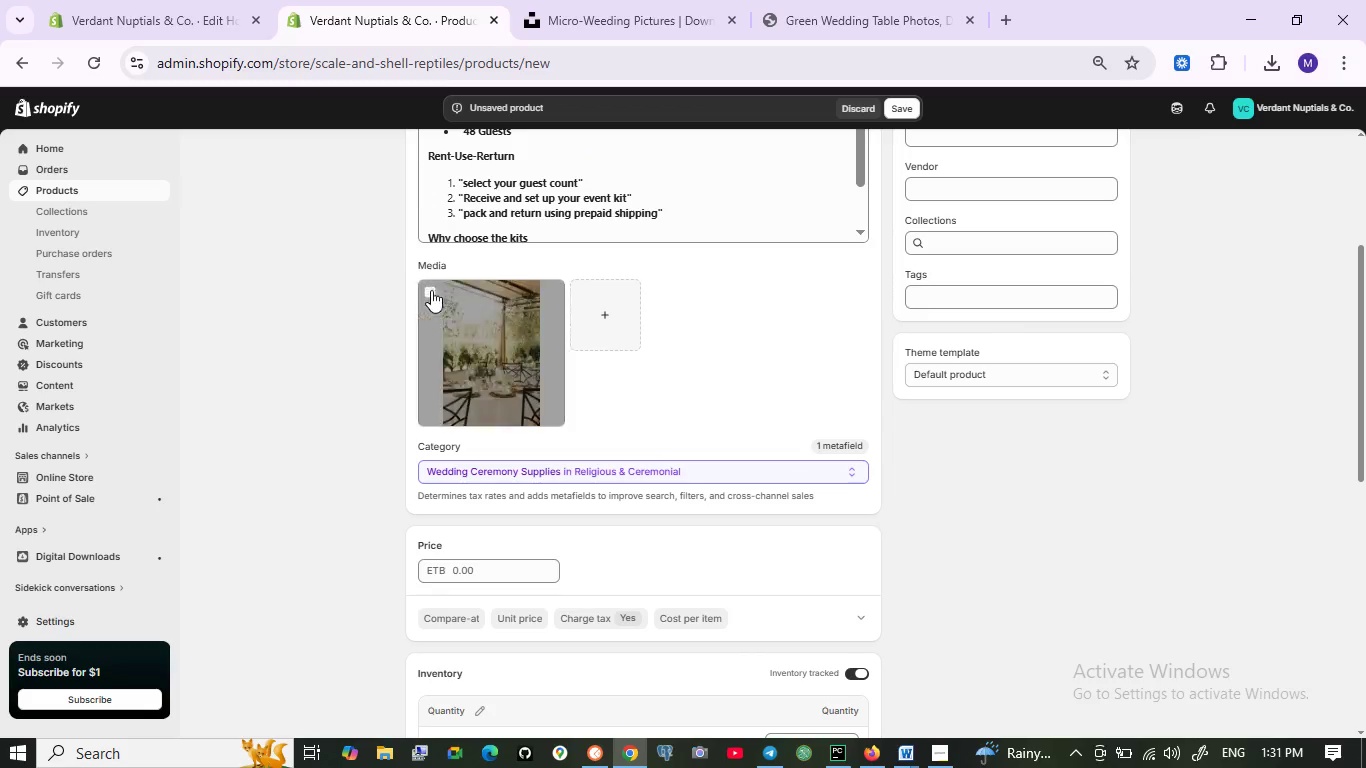 
left_click([430, 294])
 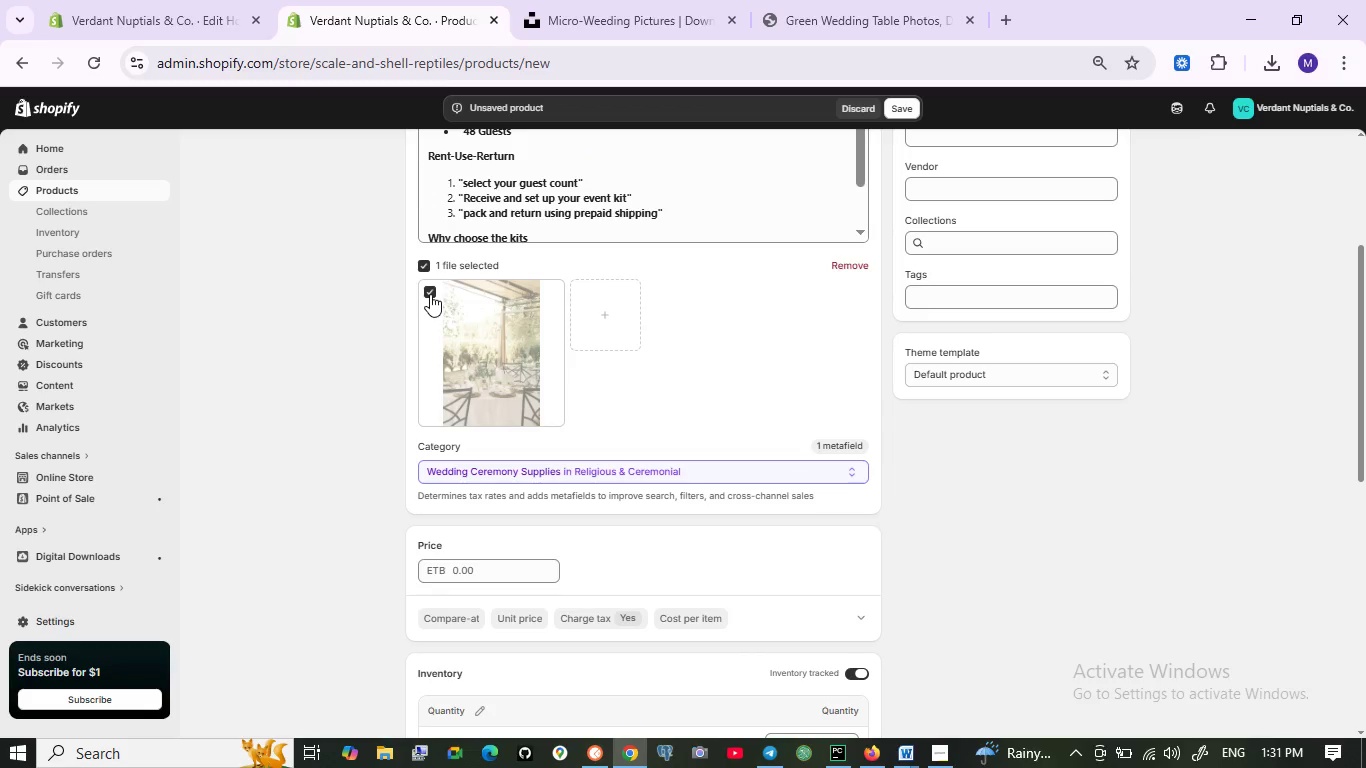 
left_click([430, 294])
 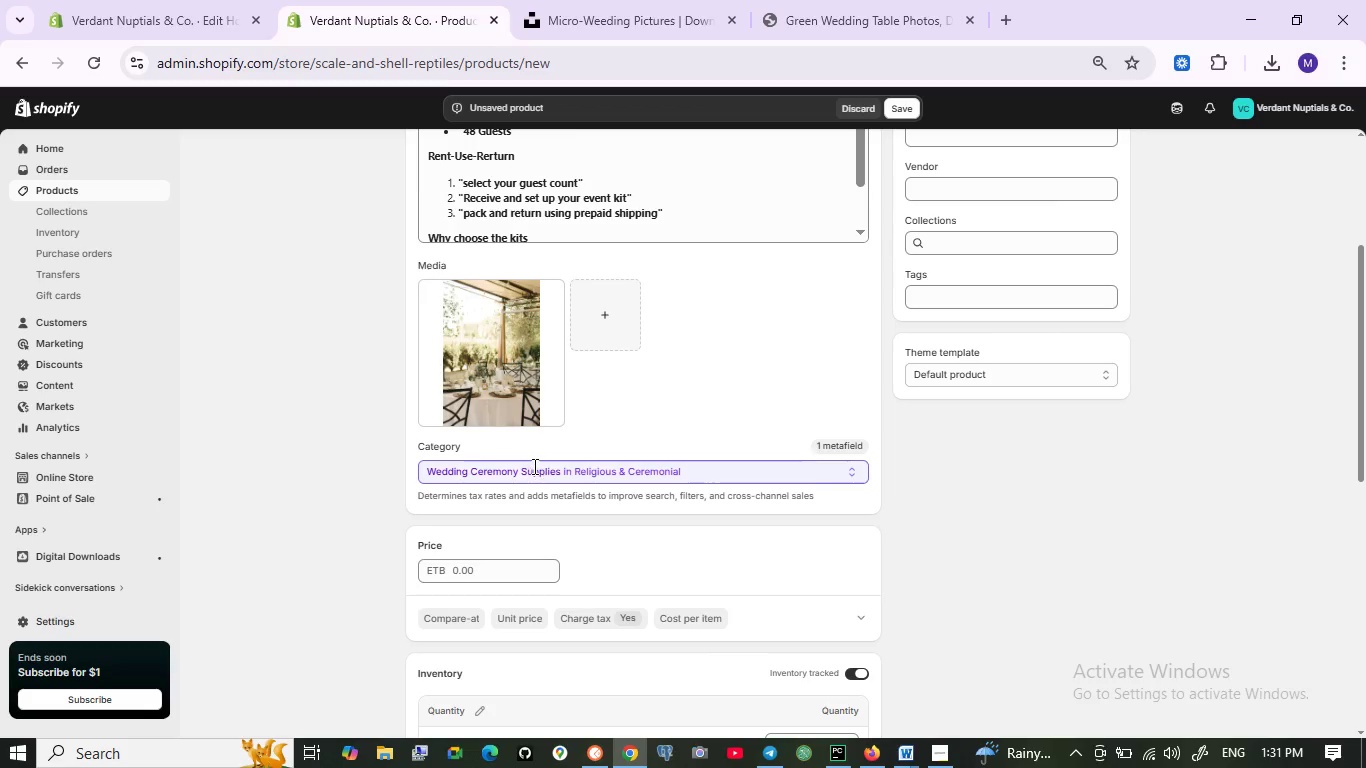 
left_click([539, 476])
 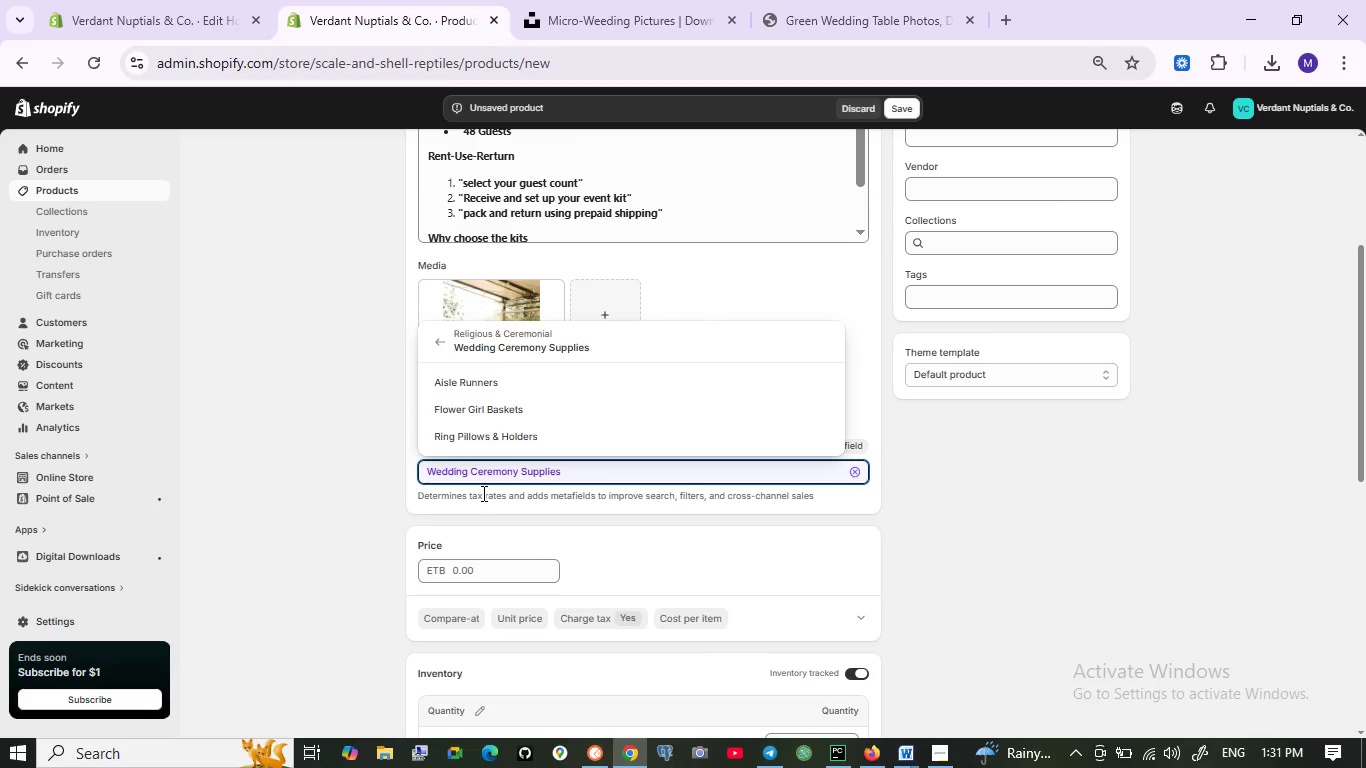 
wait(8.02)
 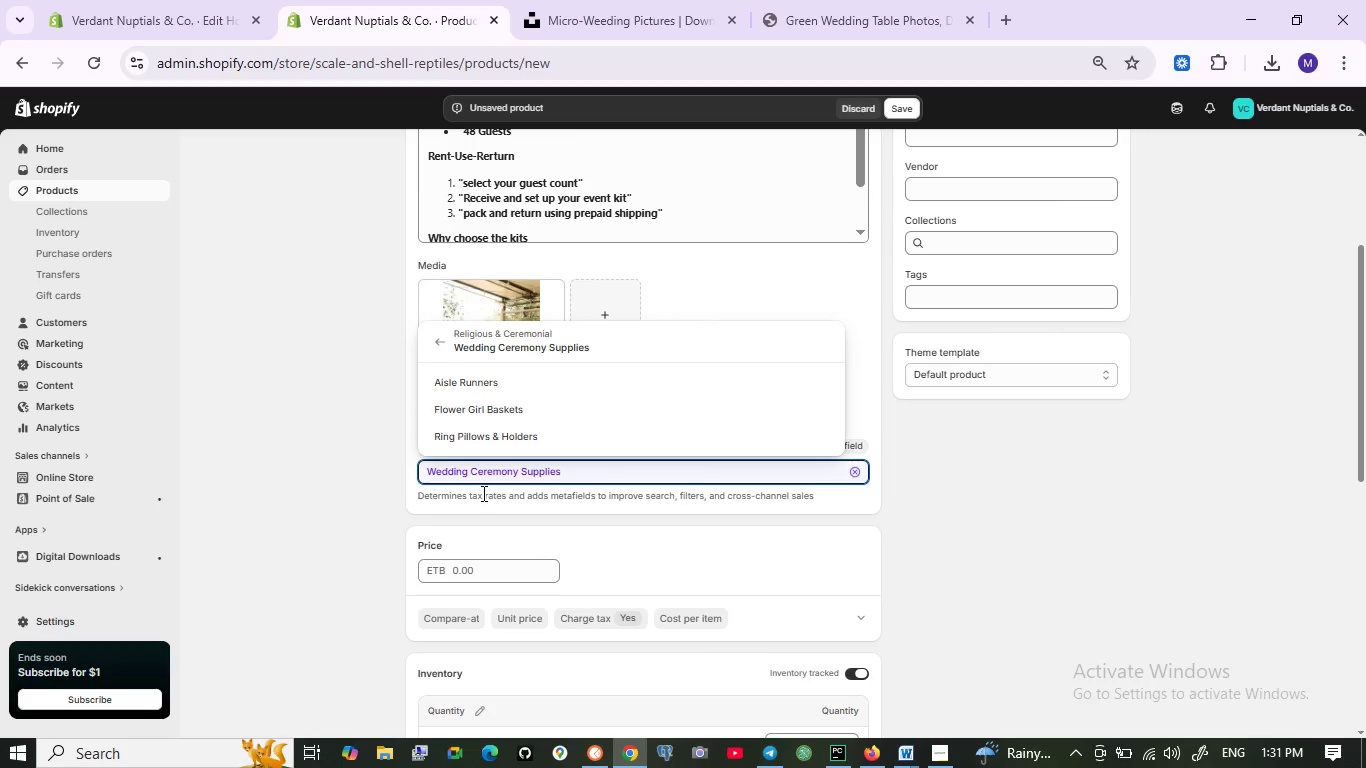 
left_click([572, 470])
 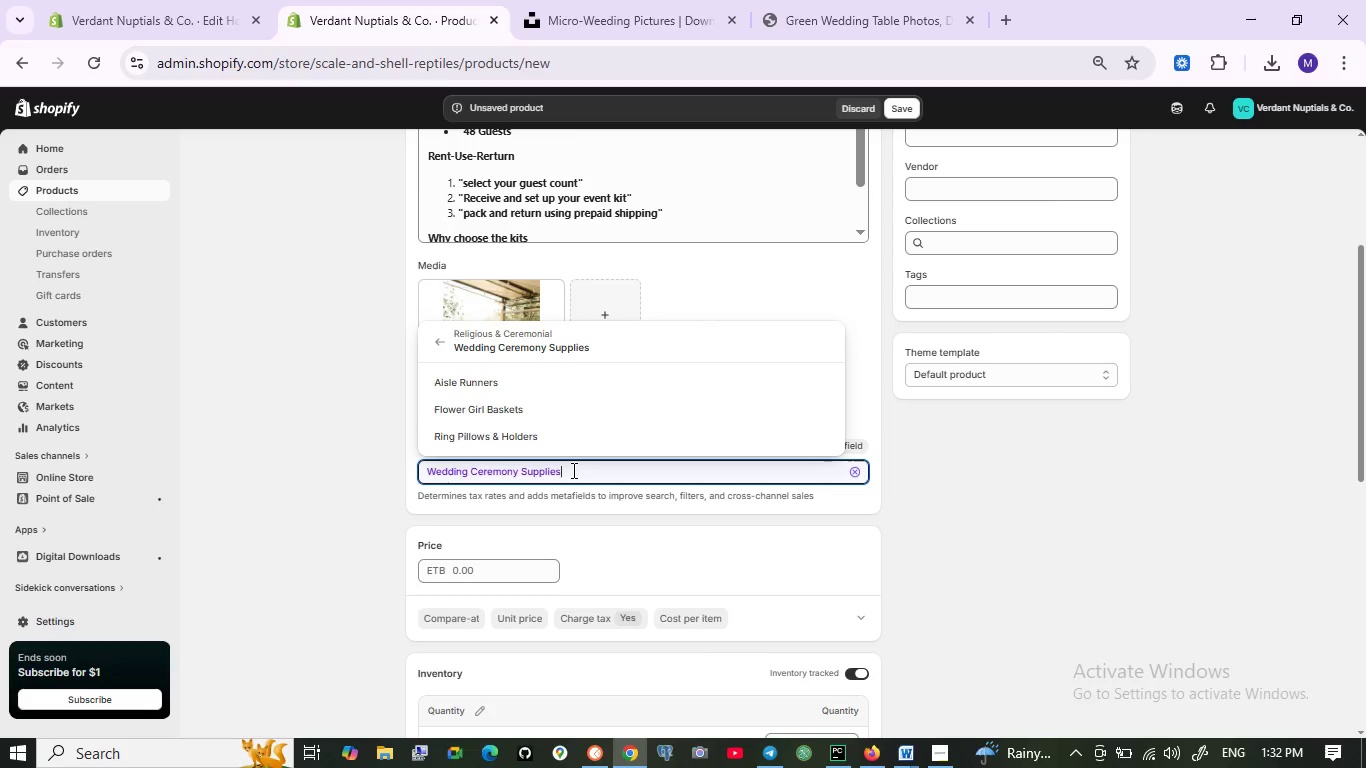 
double_click([572, 470])
 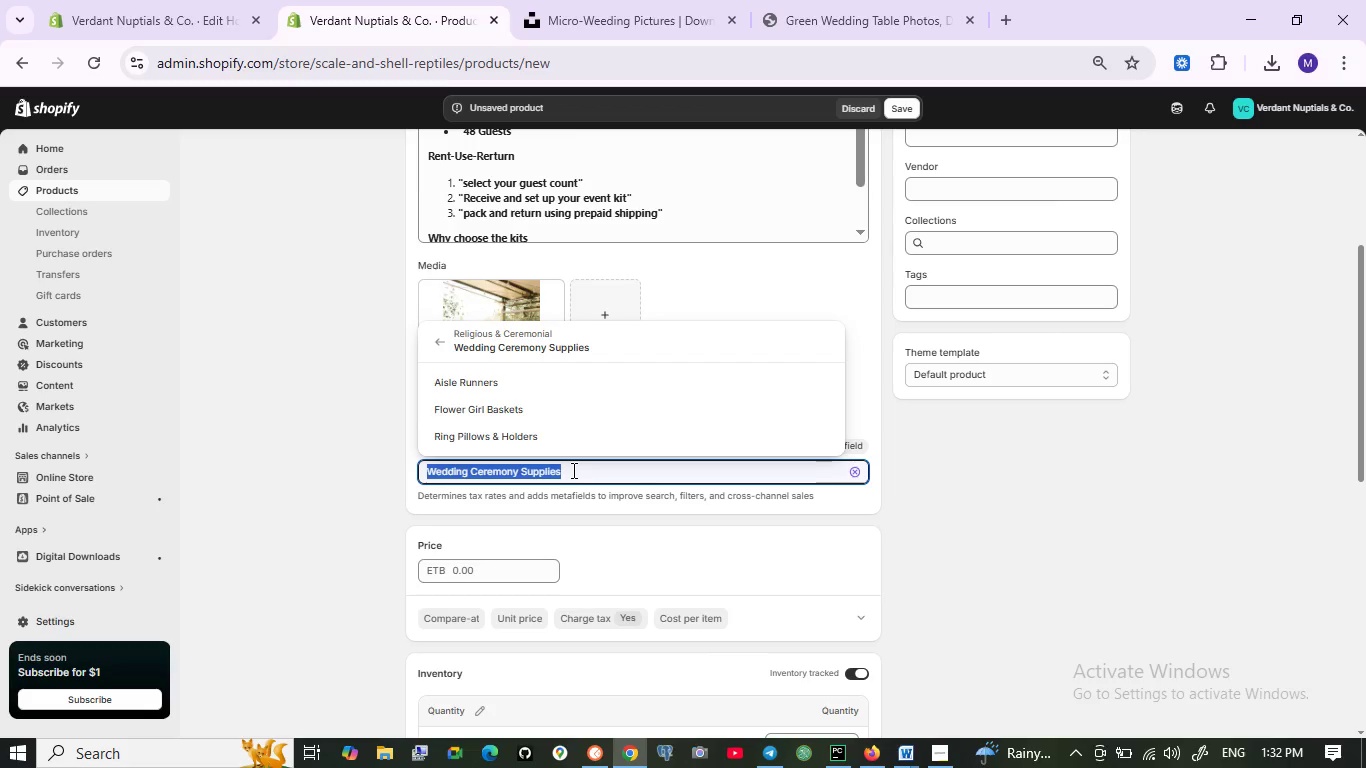 
triple_click([572, 470])
 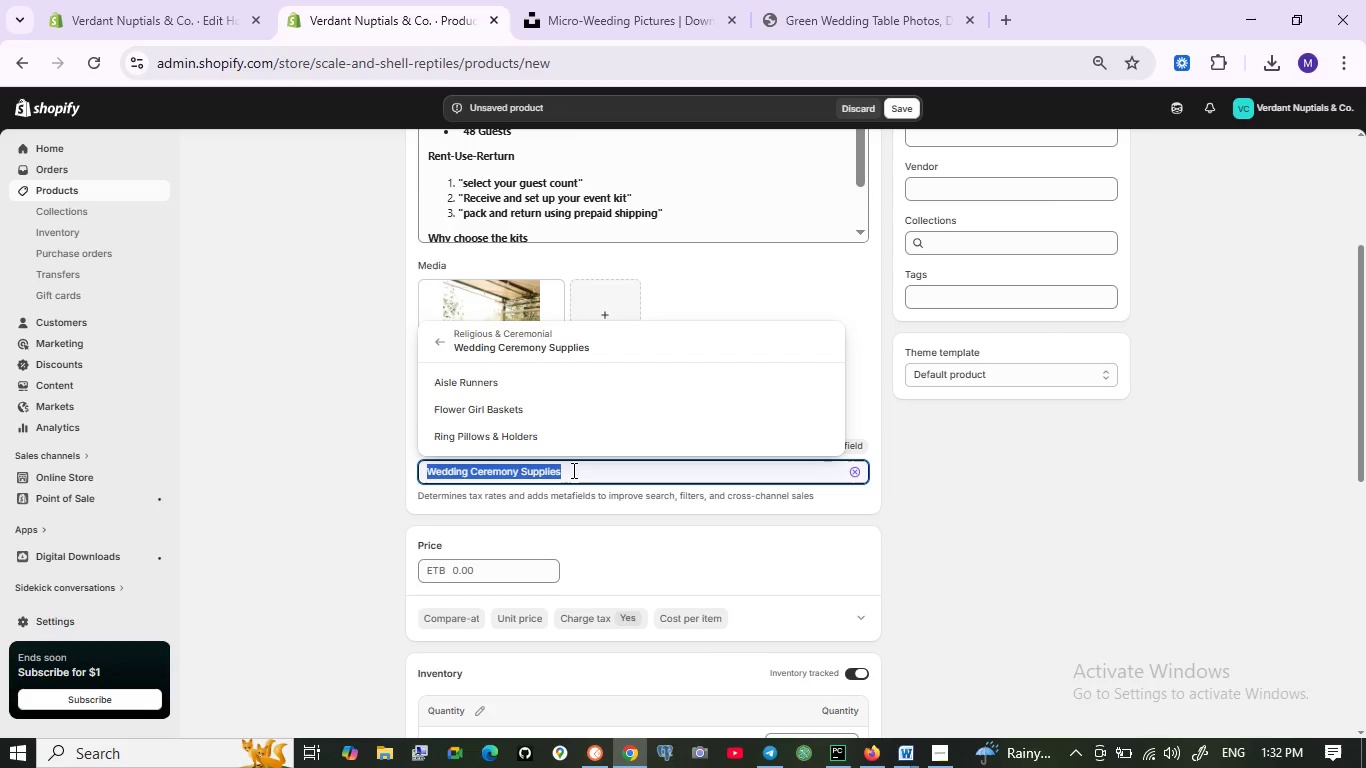 
triple_click([572, 470])
 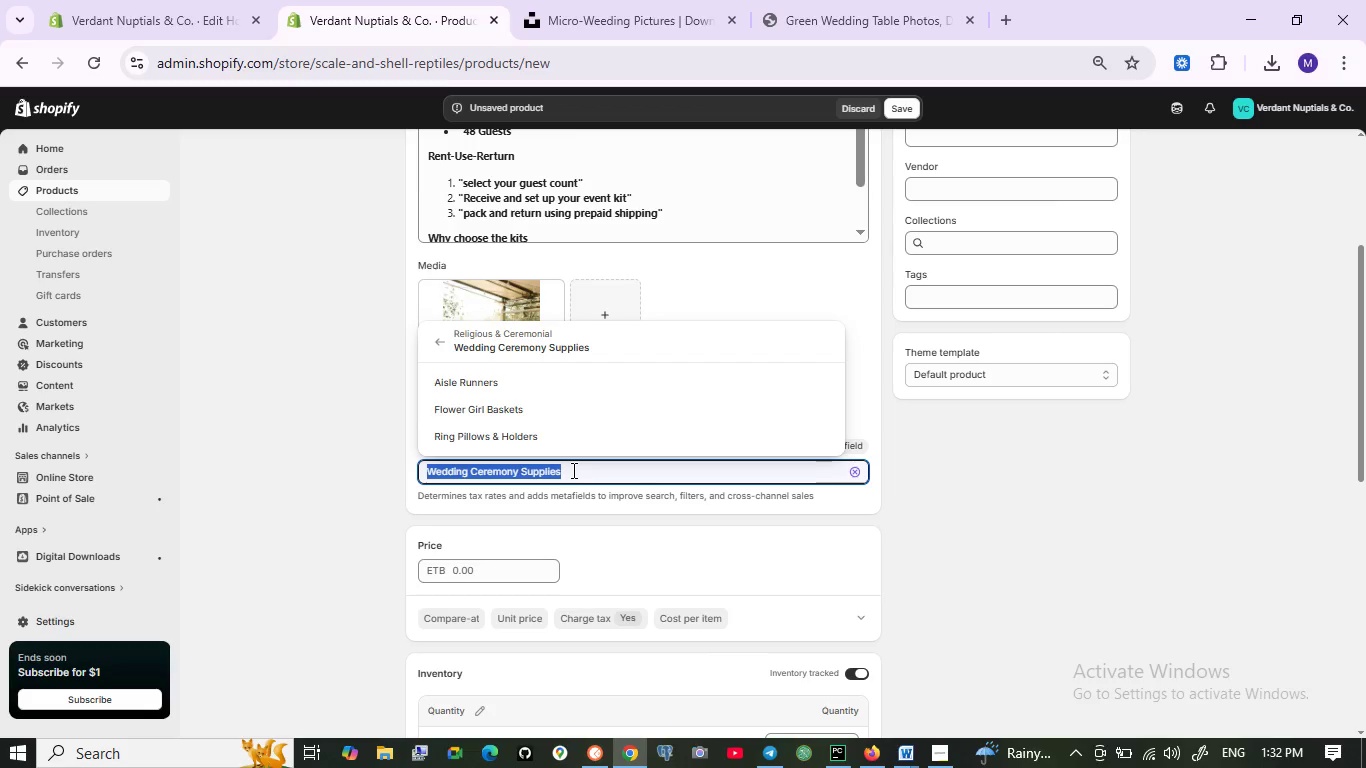 
wait(7.44)
 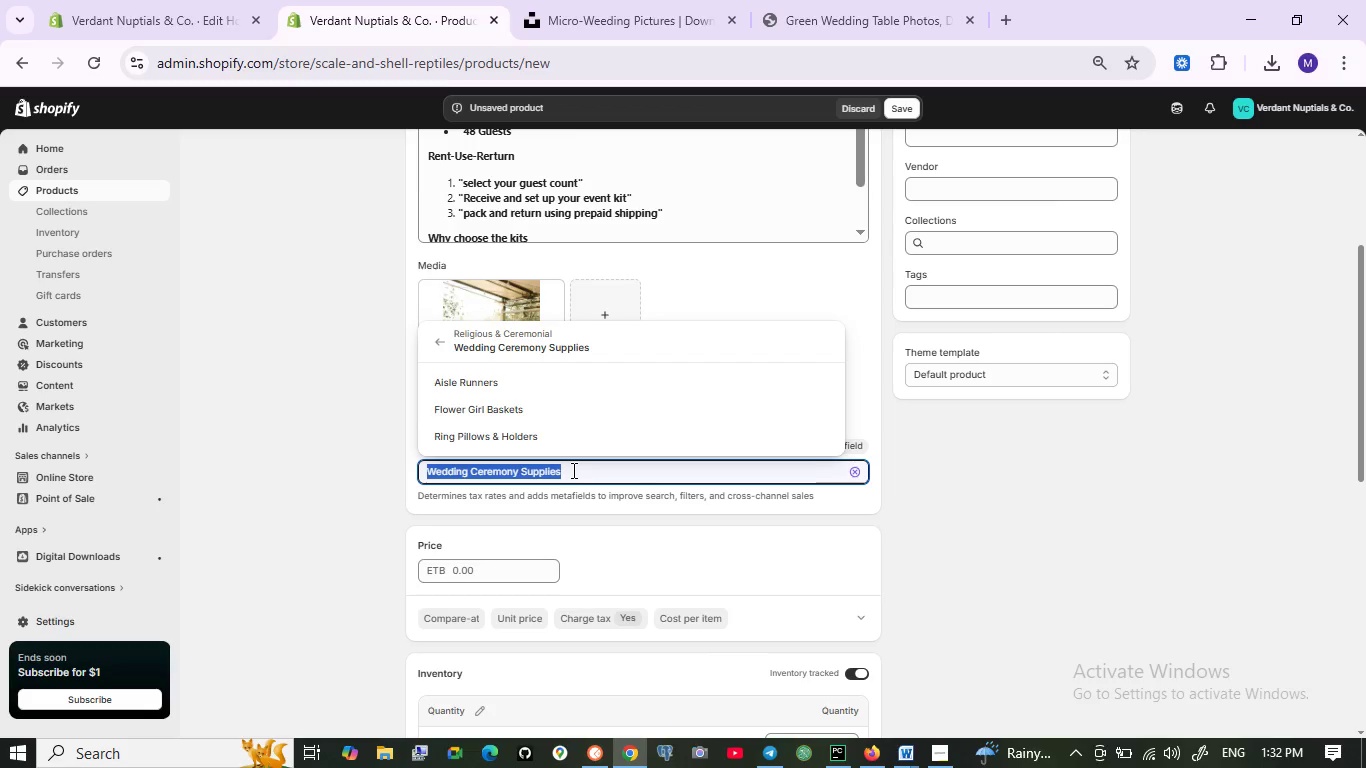 
scroll: coordinate [678, 581], scroll_direction: down, amount: 1.0
 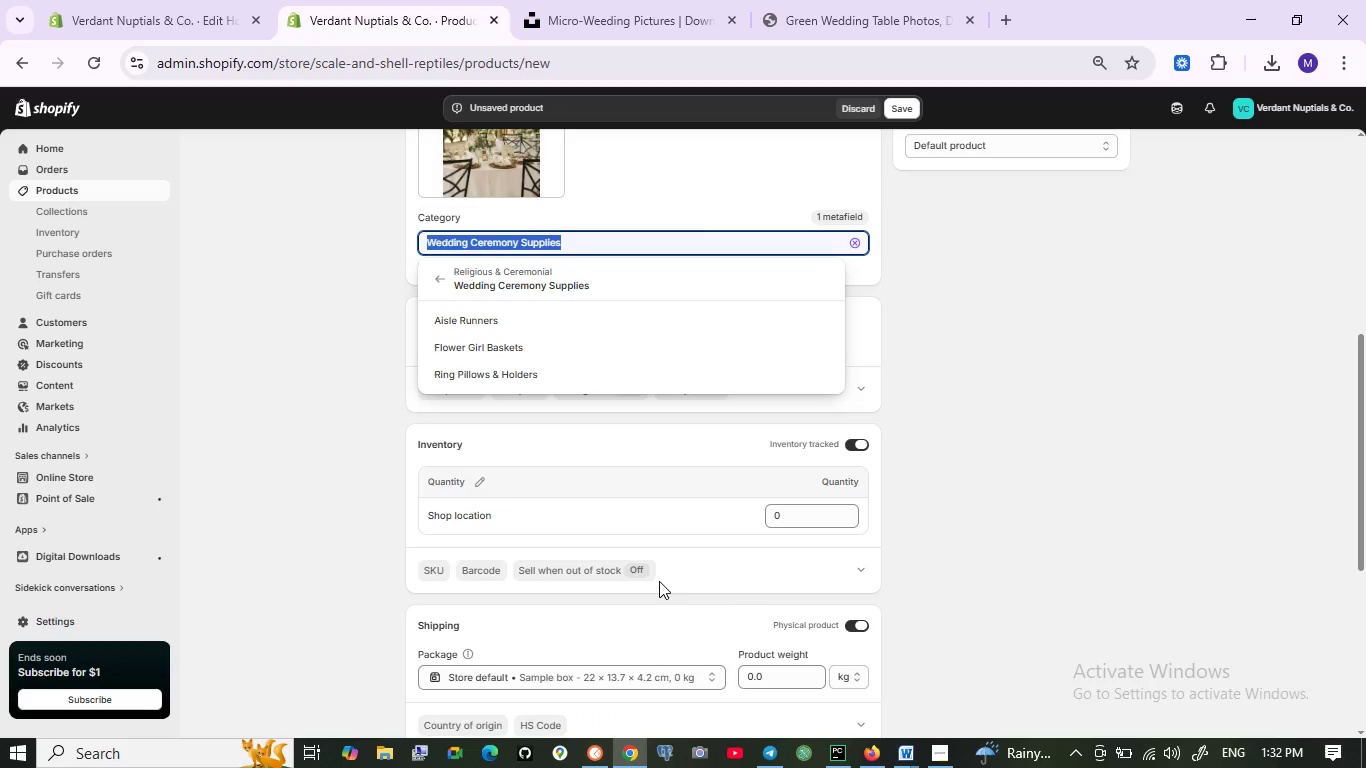 
scroll: coordinate [658, 581], scroll_direction: none, amount: 0.0
 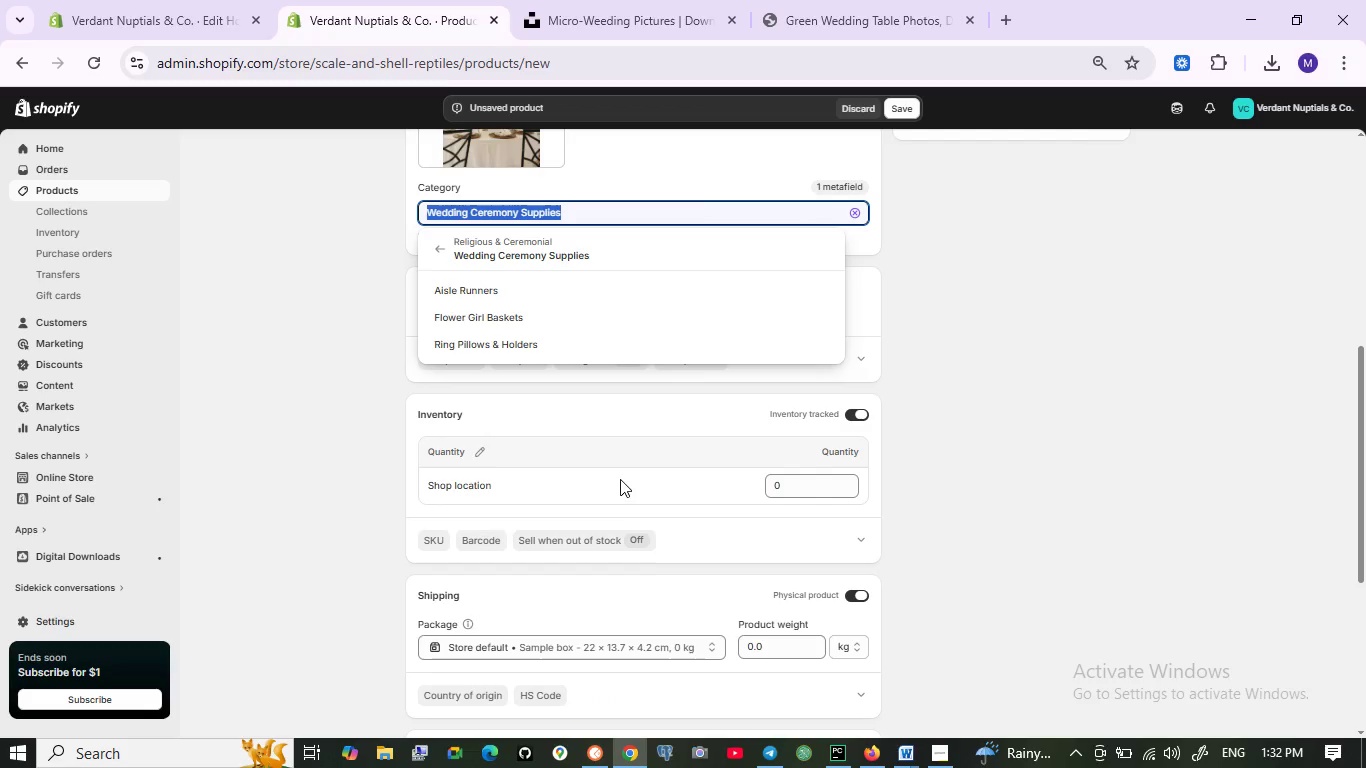 
scroll: coordinate [620, 479], scroll_direction: down, amount: 3.0
 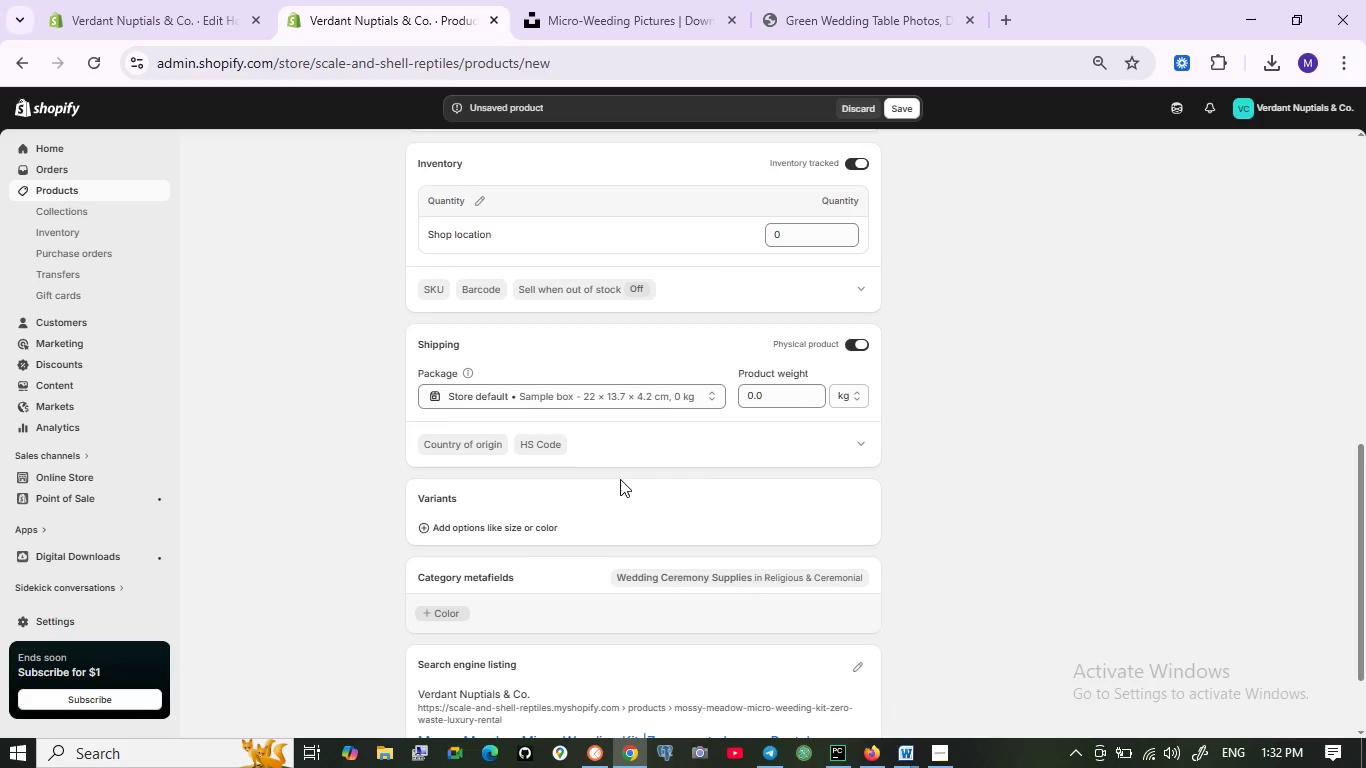 
scroll: coordinate [600, 457], scroll_direction: up, amount: 3.0
 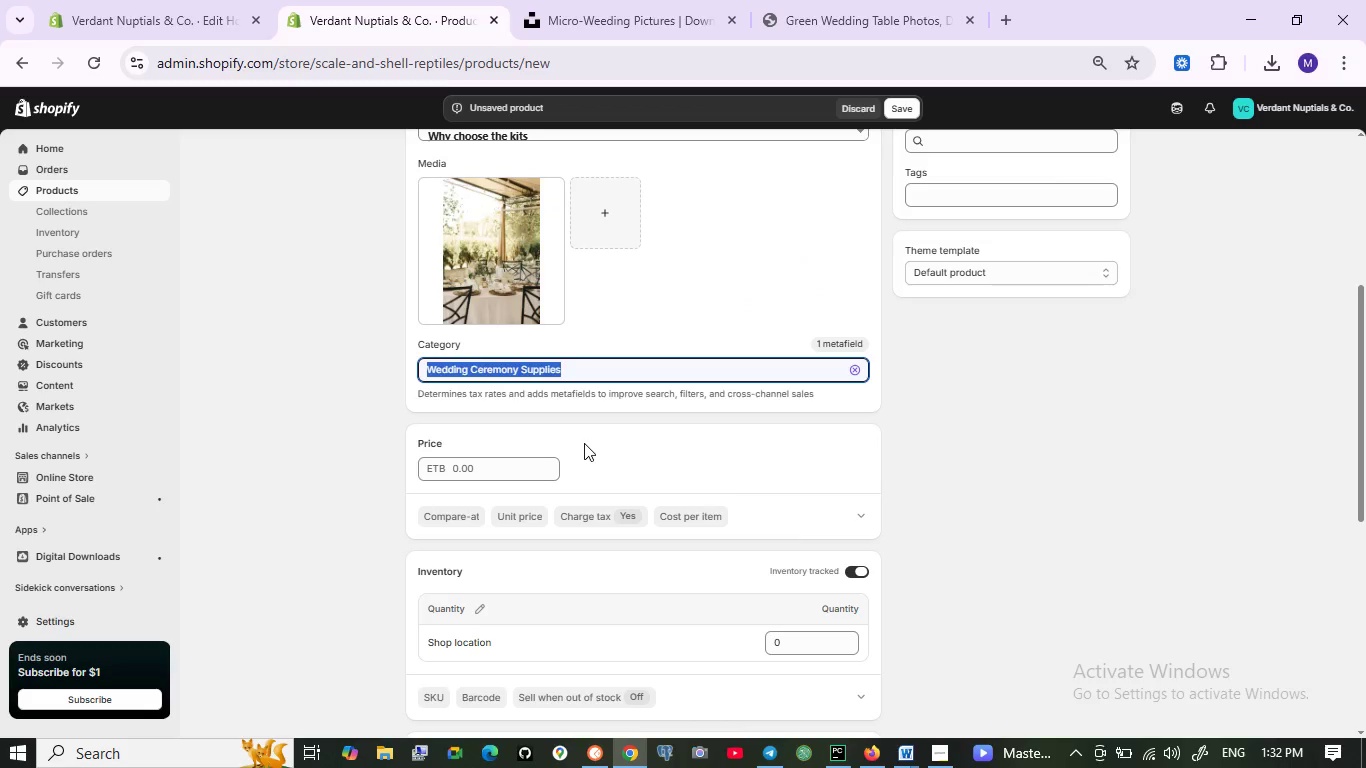 
type(Ecofriendly)
 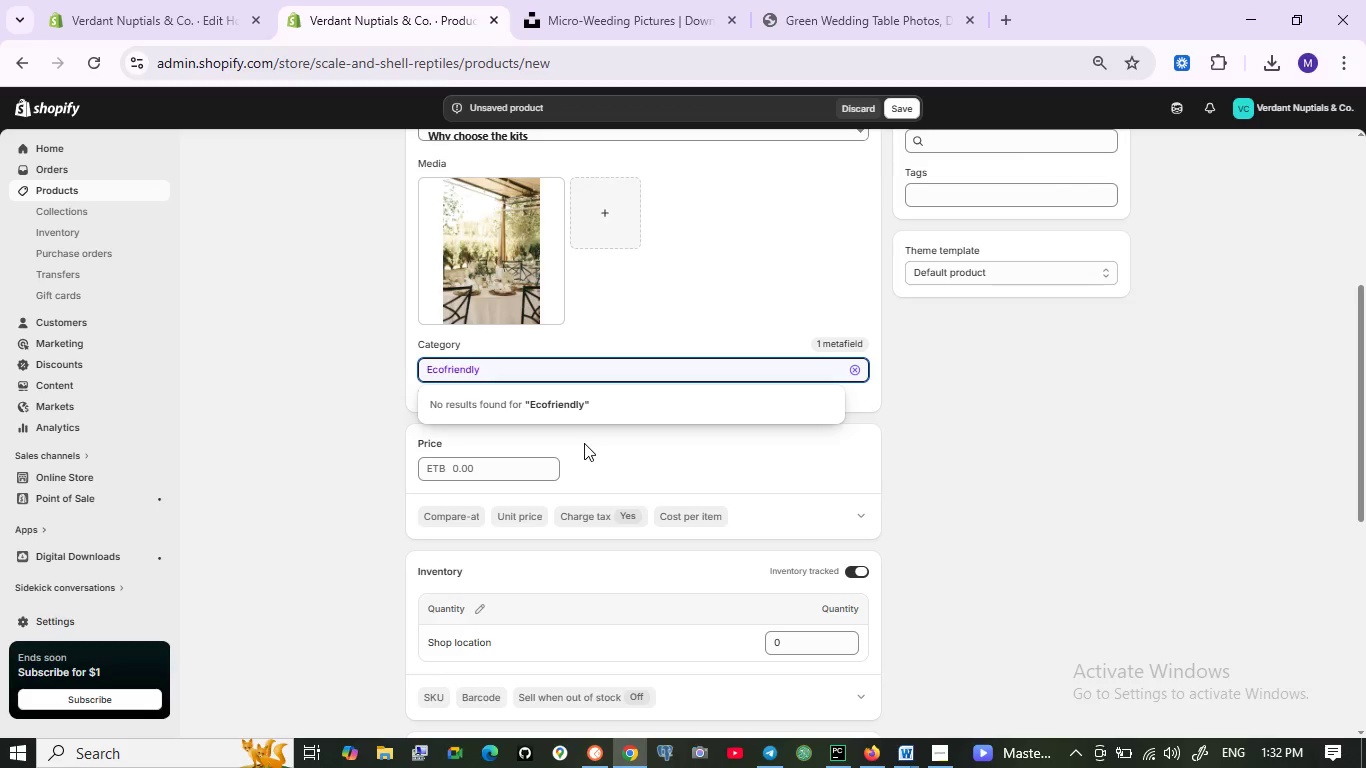 
key(Control+Z)
 